 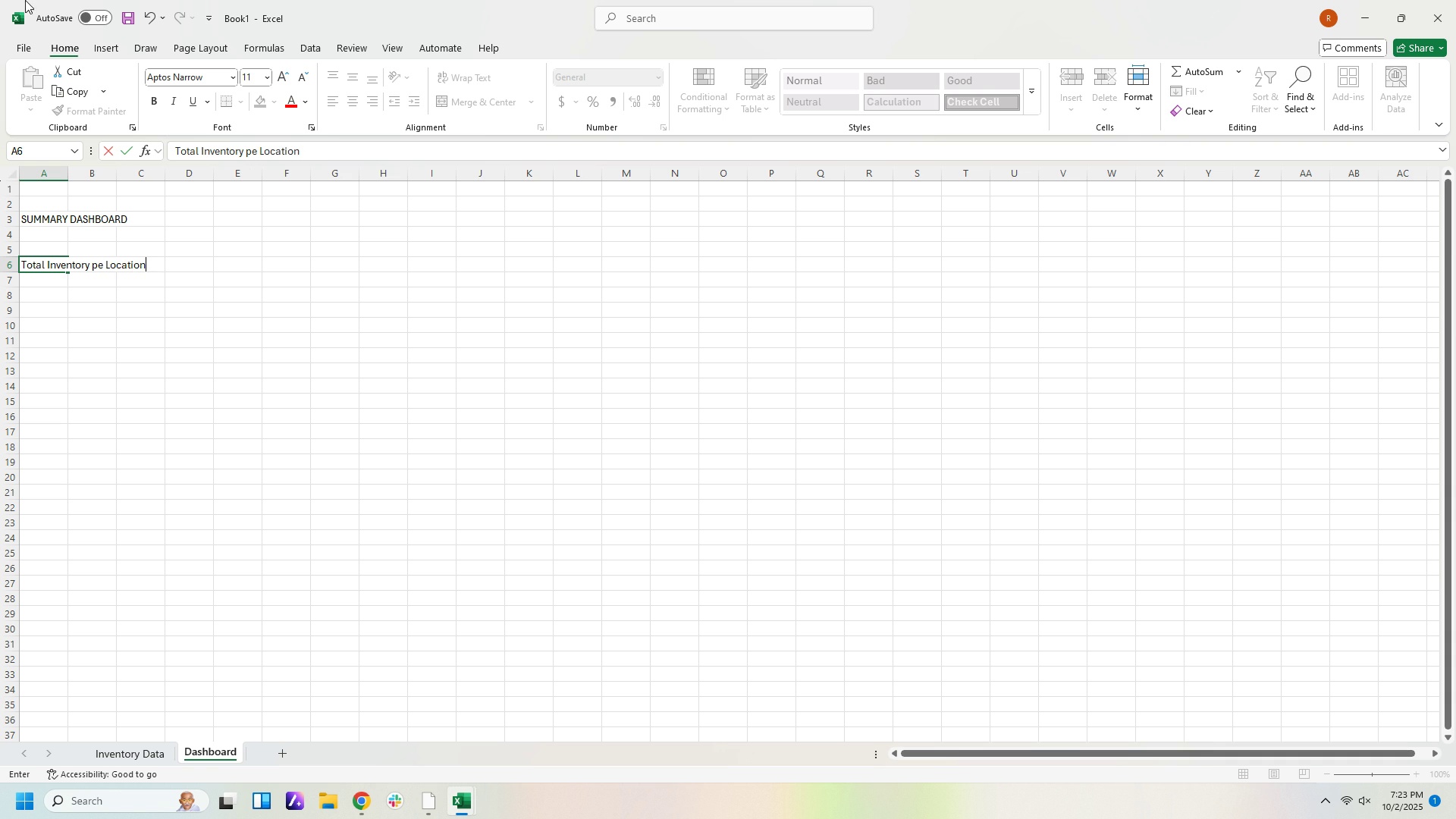 
key(ArrowLeft)
 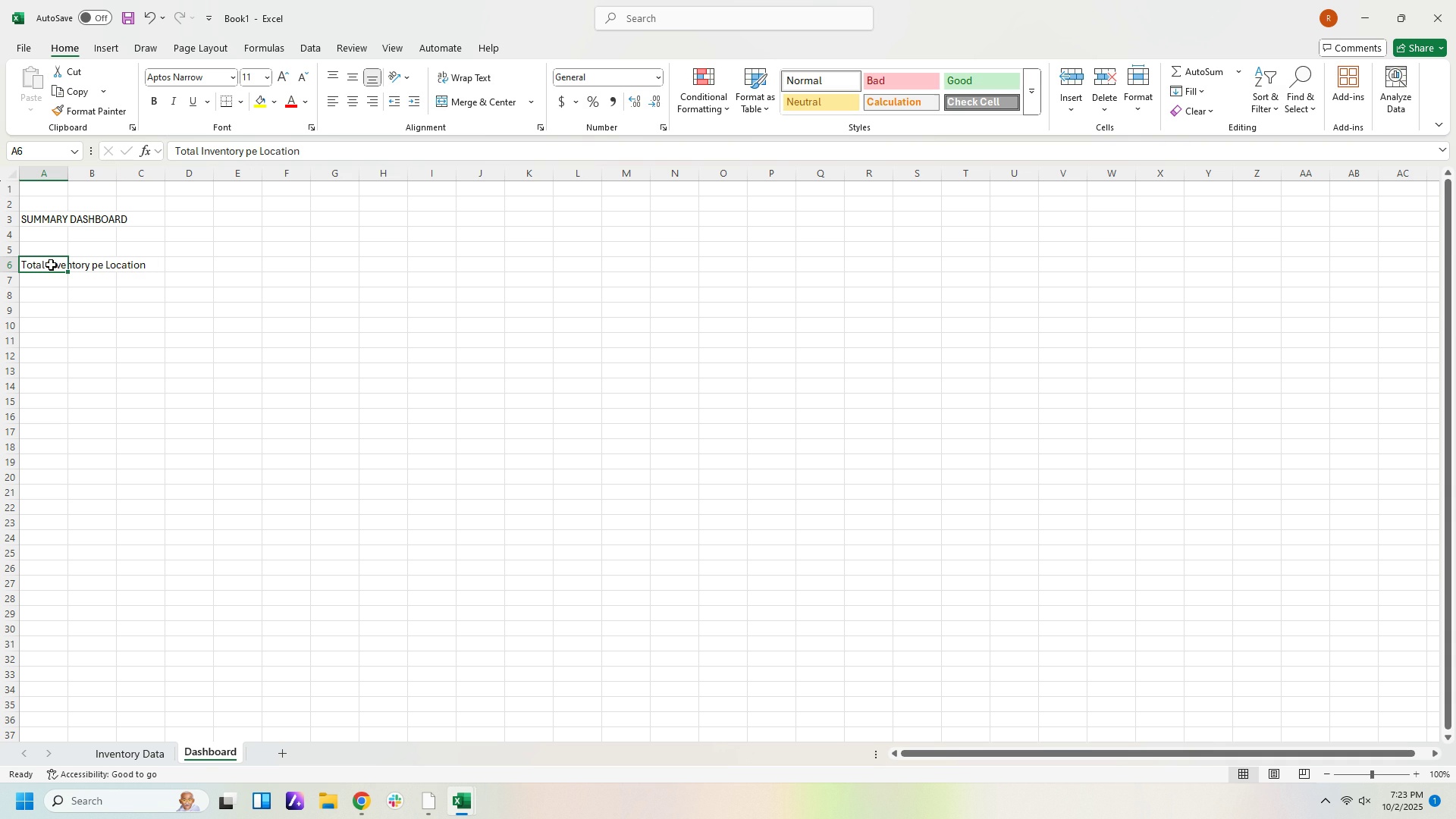 
key(ArrowLeft)
 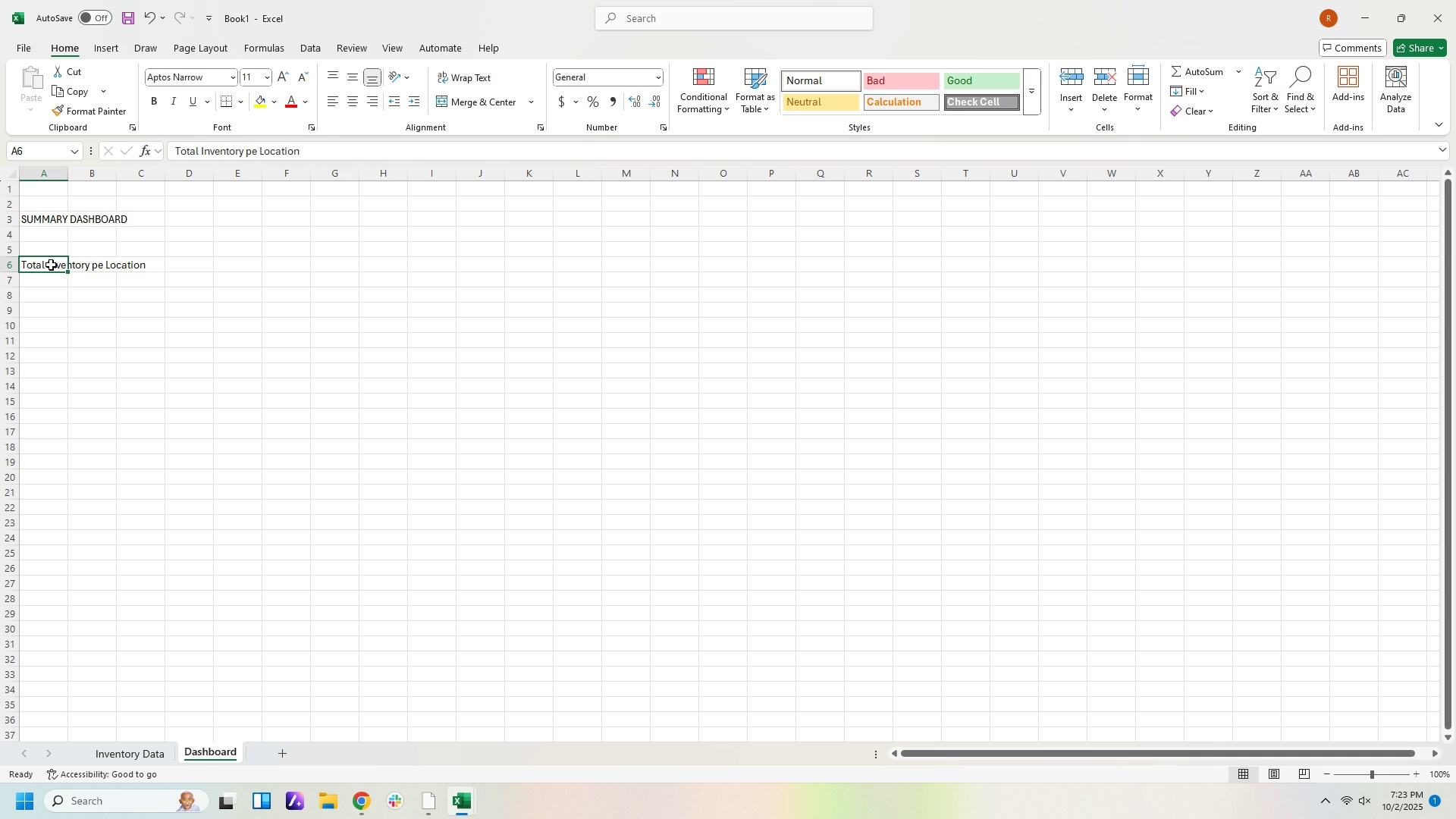 
key(ArrowLeft)
 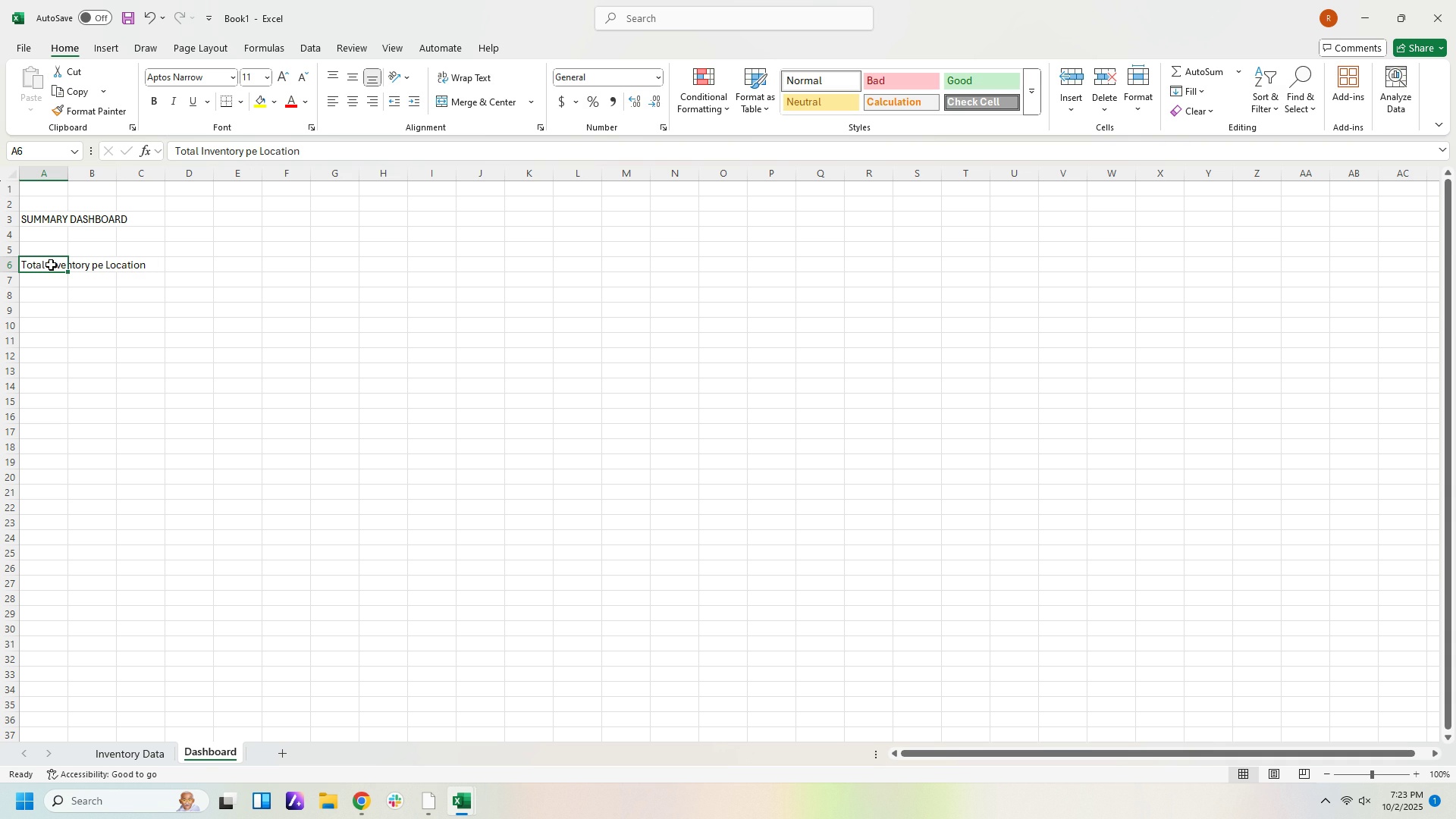 
key(ArrowLeft)
 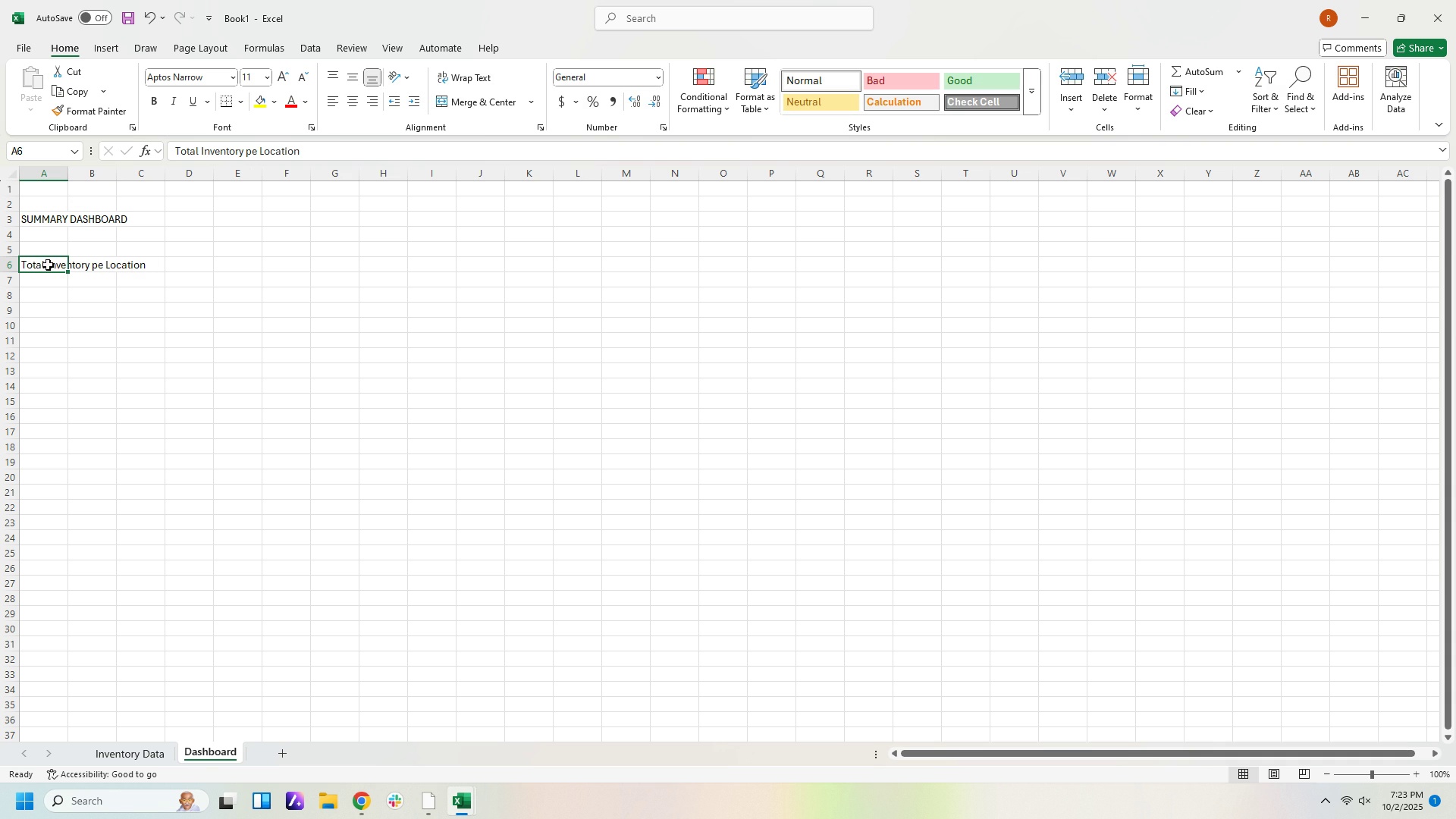 
double_click([48, 265])
 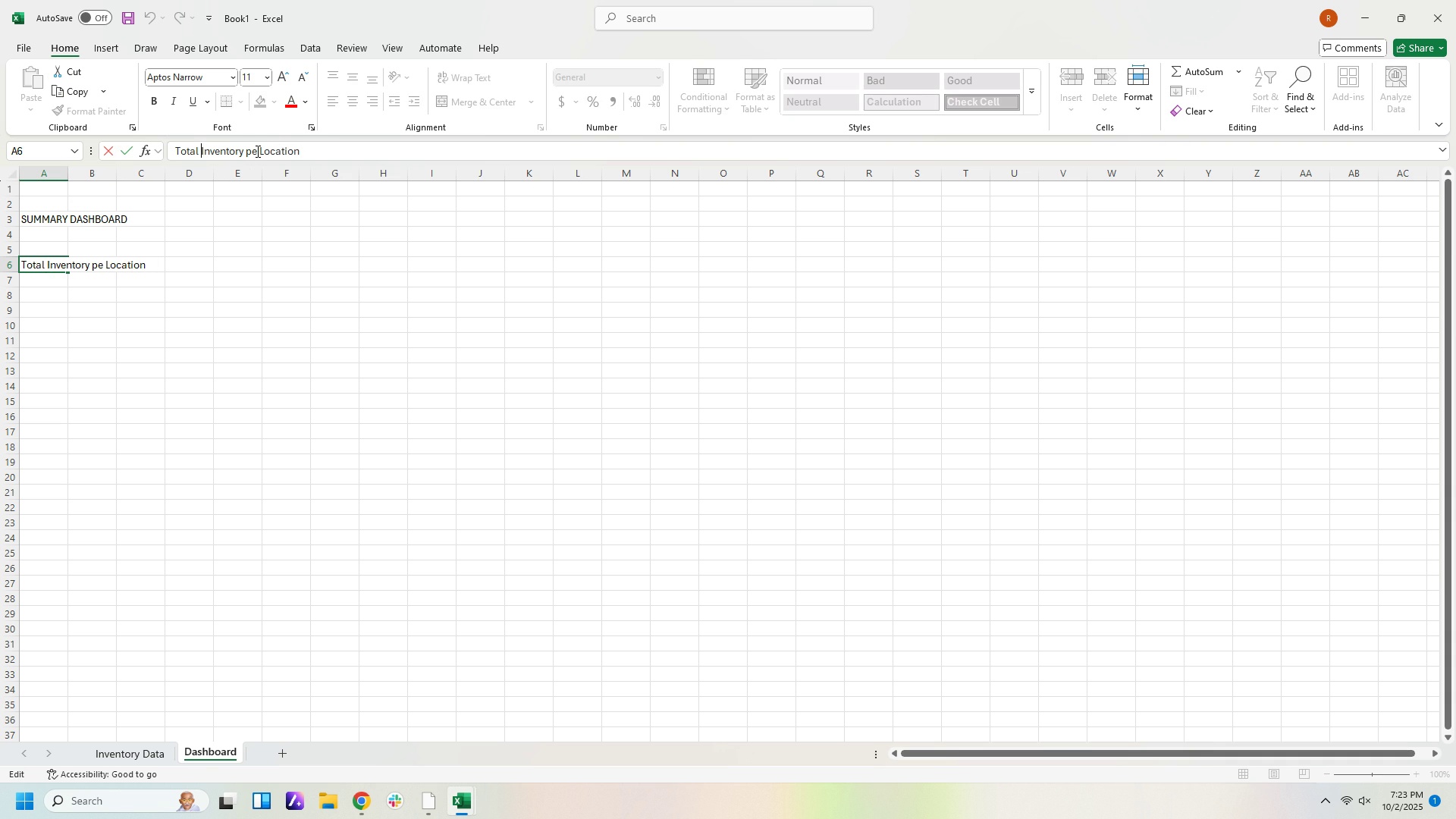 
left_click([256, 151])
 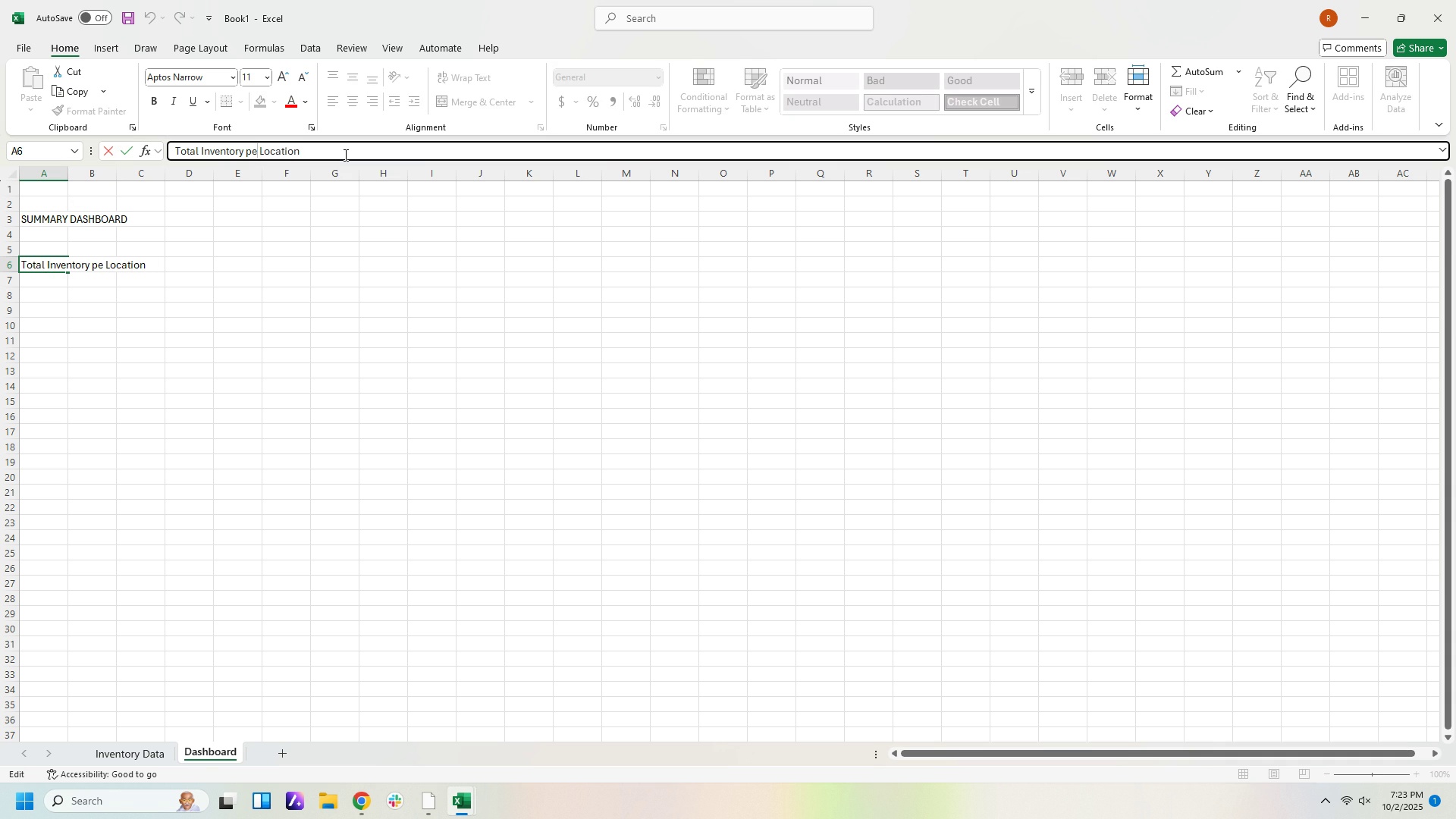 
key(R)
 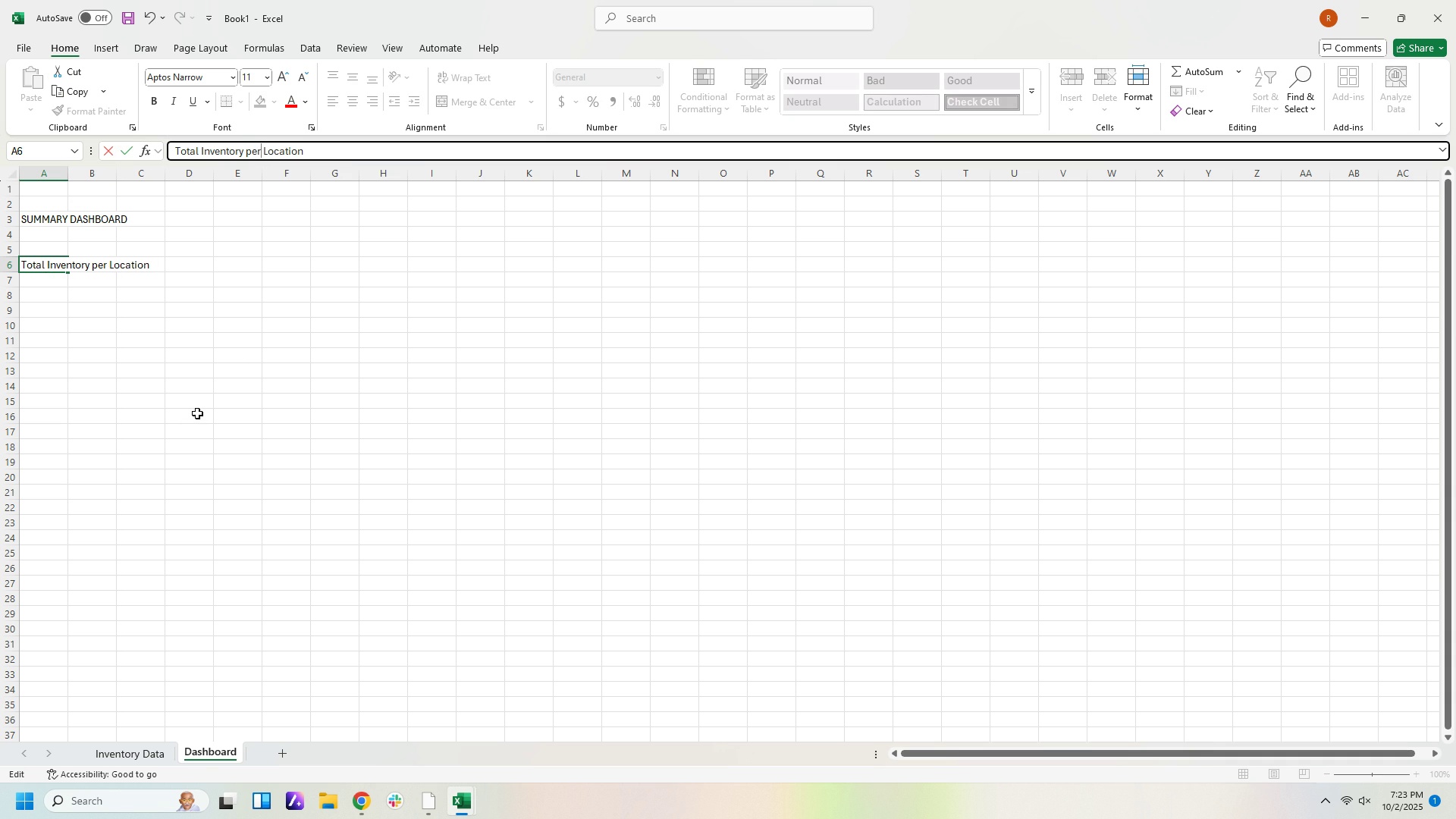 
left_click([191, 413])
 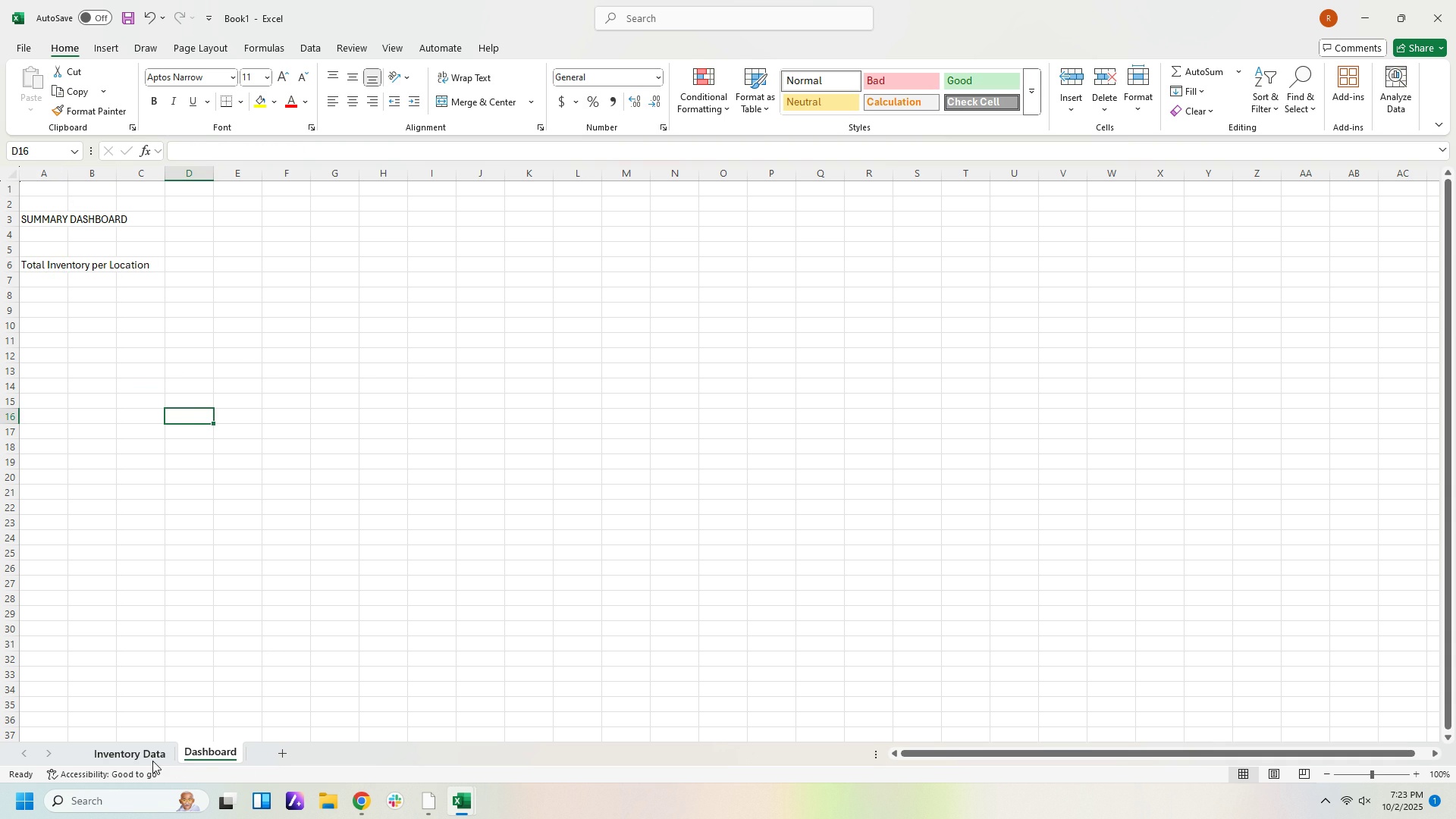 
left_click([150, 758])
 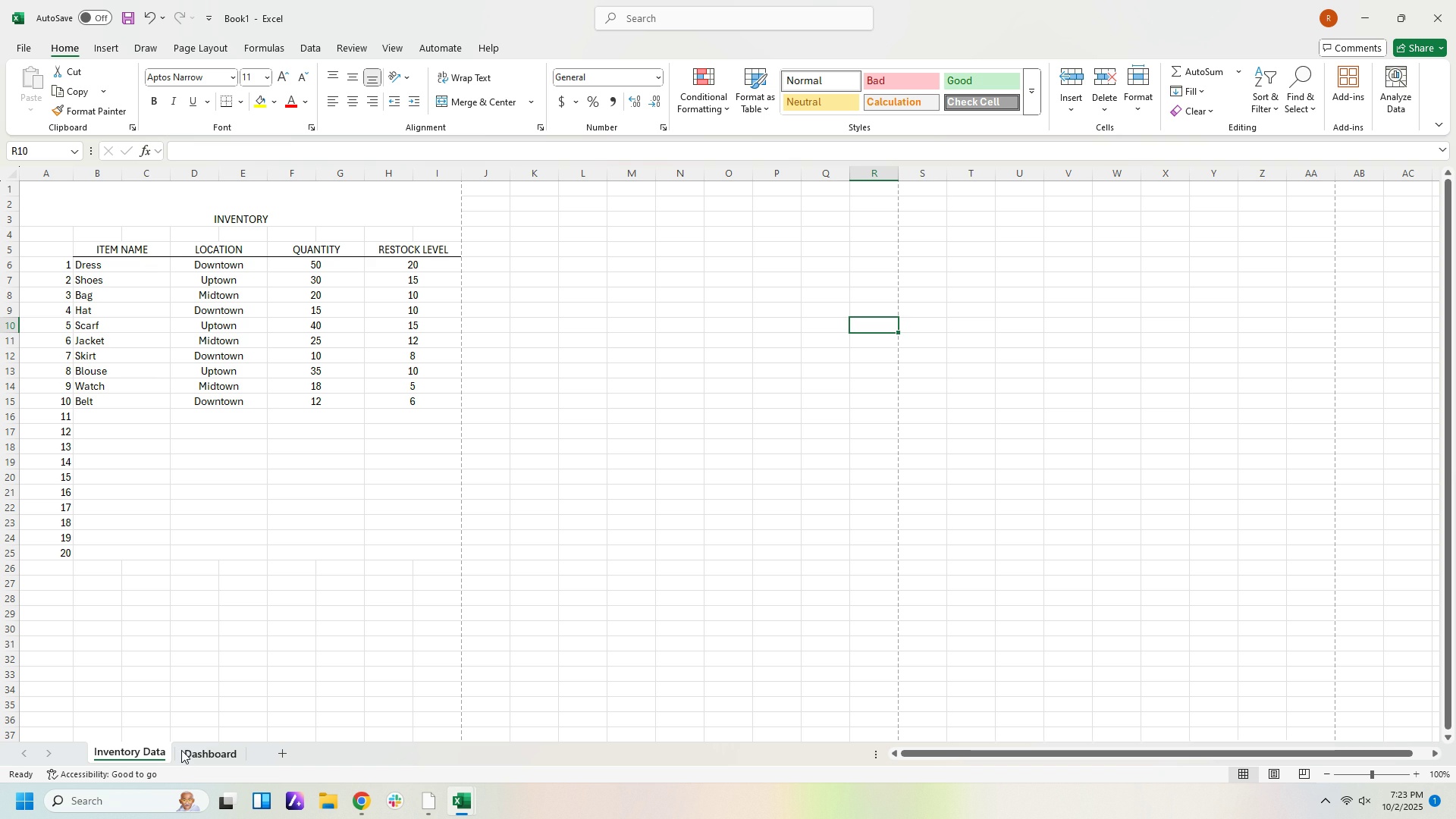 
left_click([184, 749])
 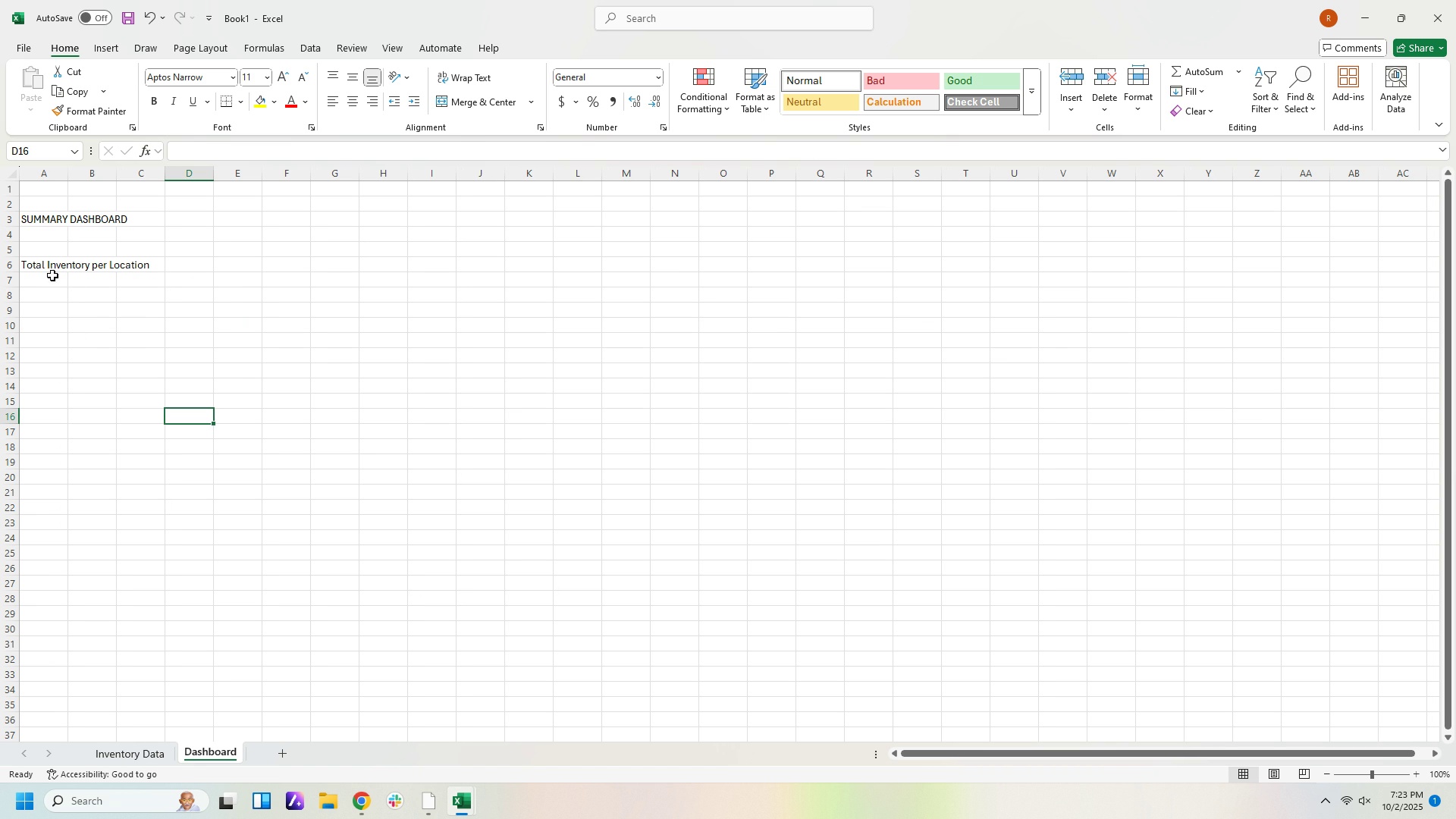 
wait(5.19)
 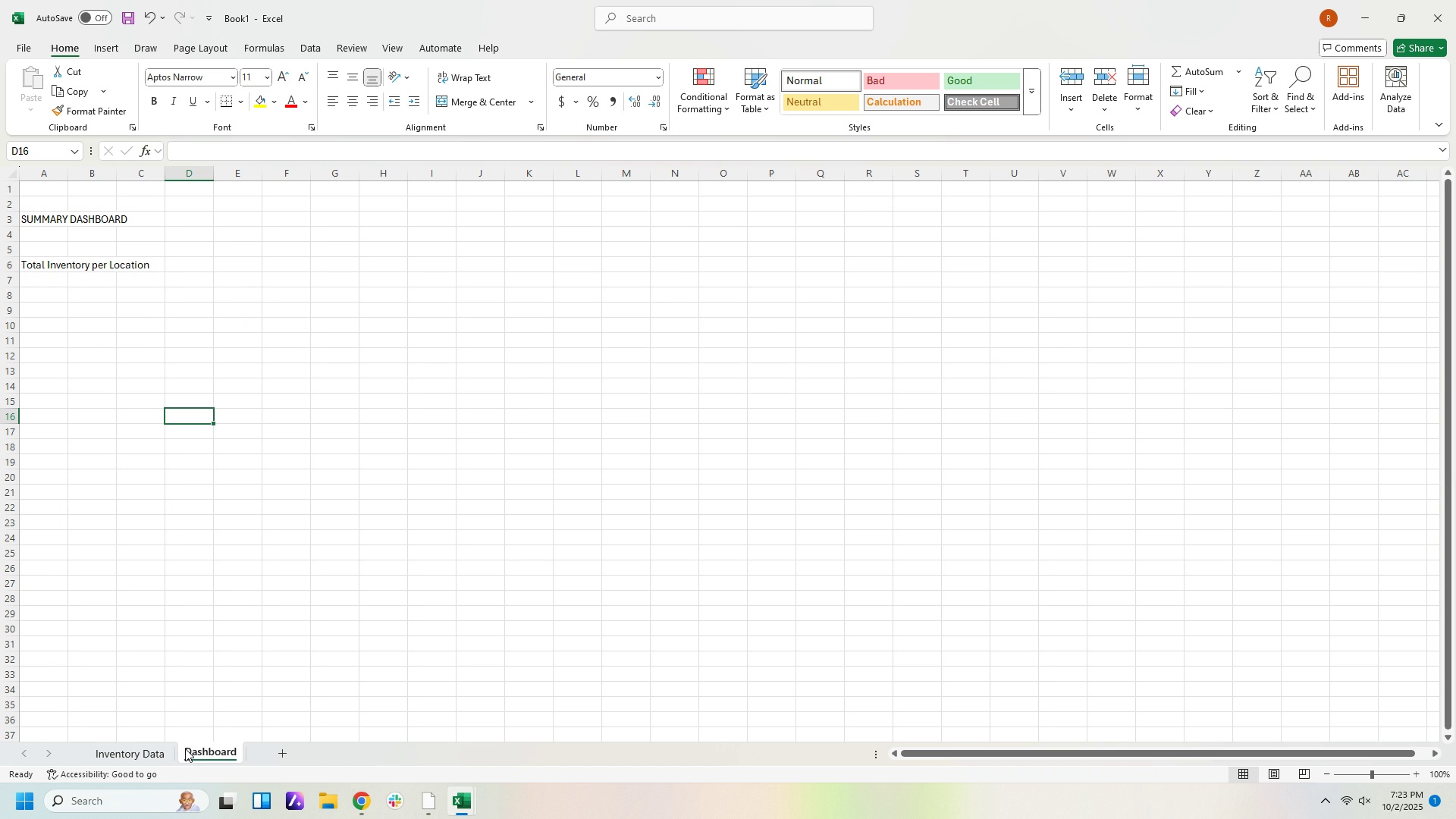 
left_click([58, 278])
 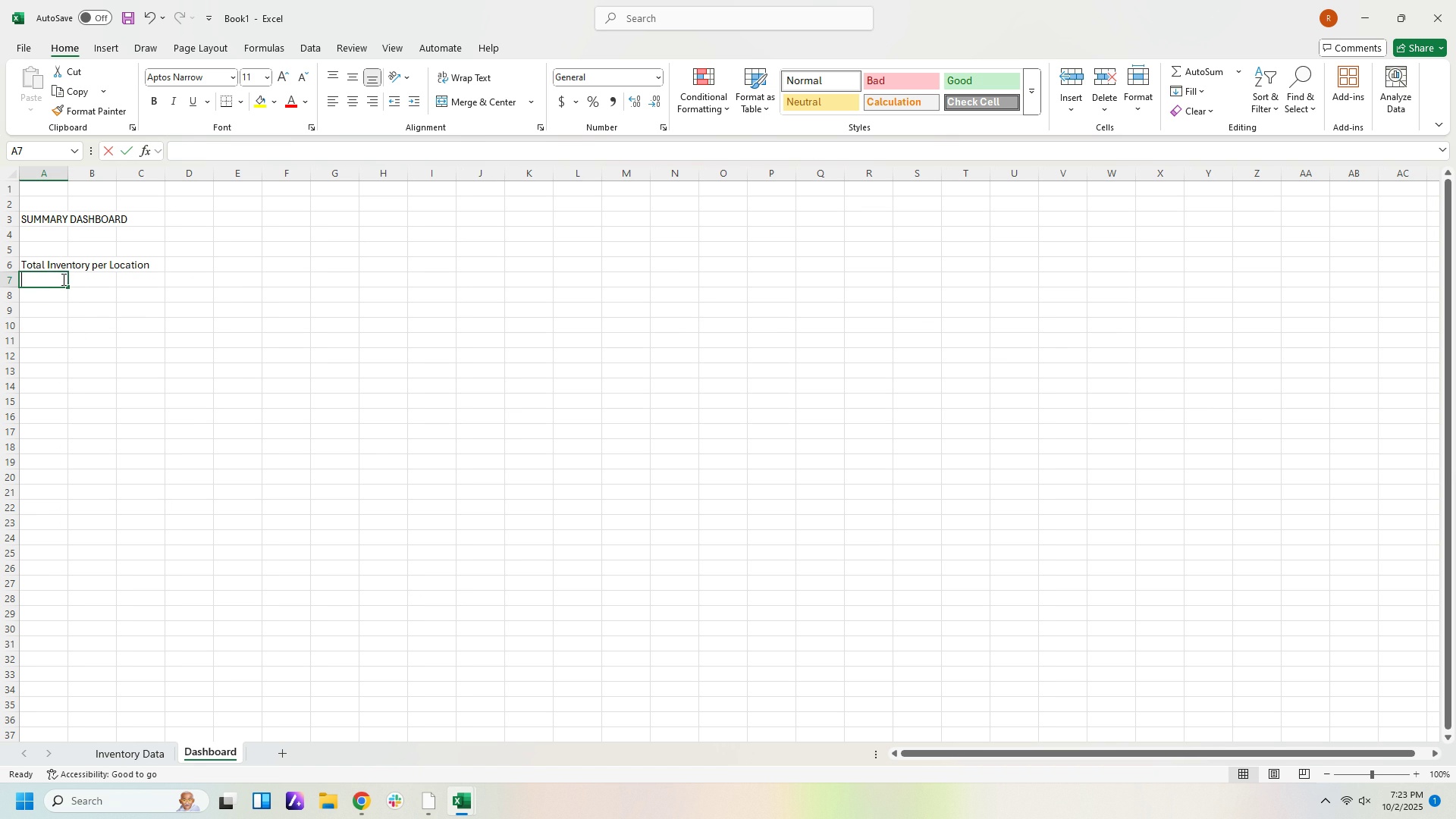 
type(Downr)
key(Backspace)
type(town)
 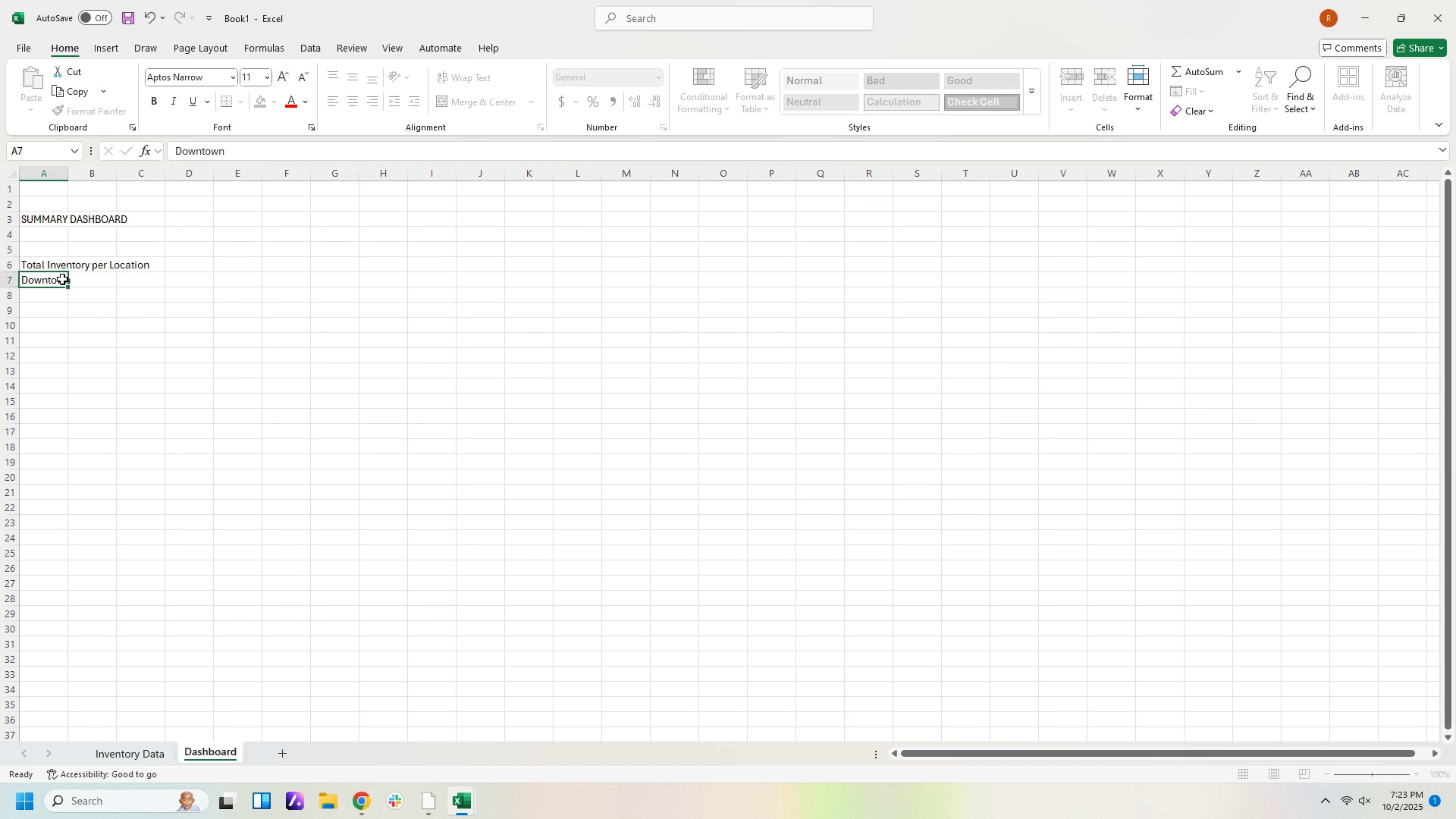 
key(ArrowLeft)
 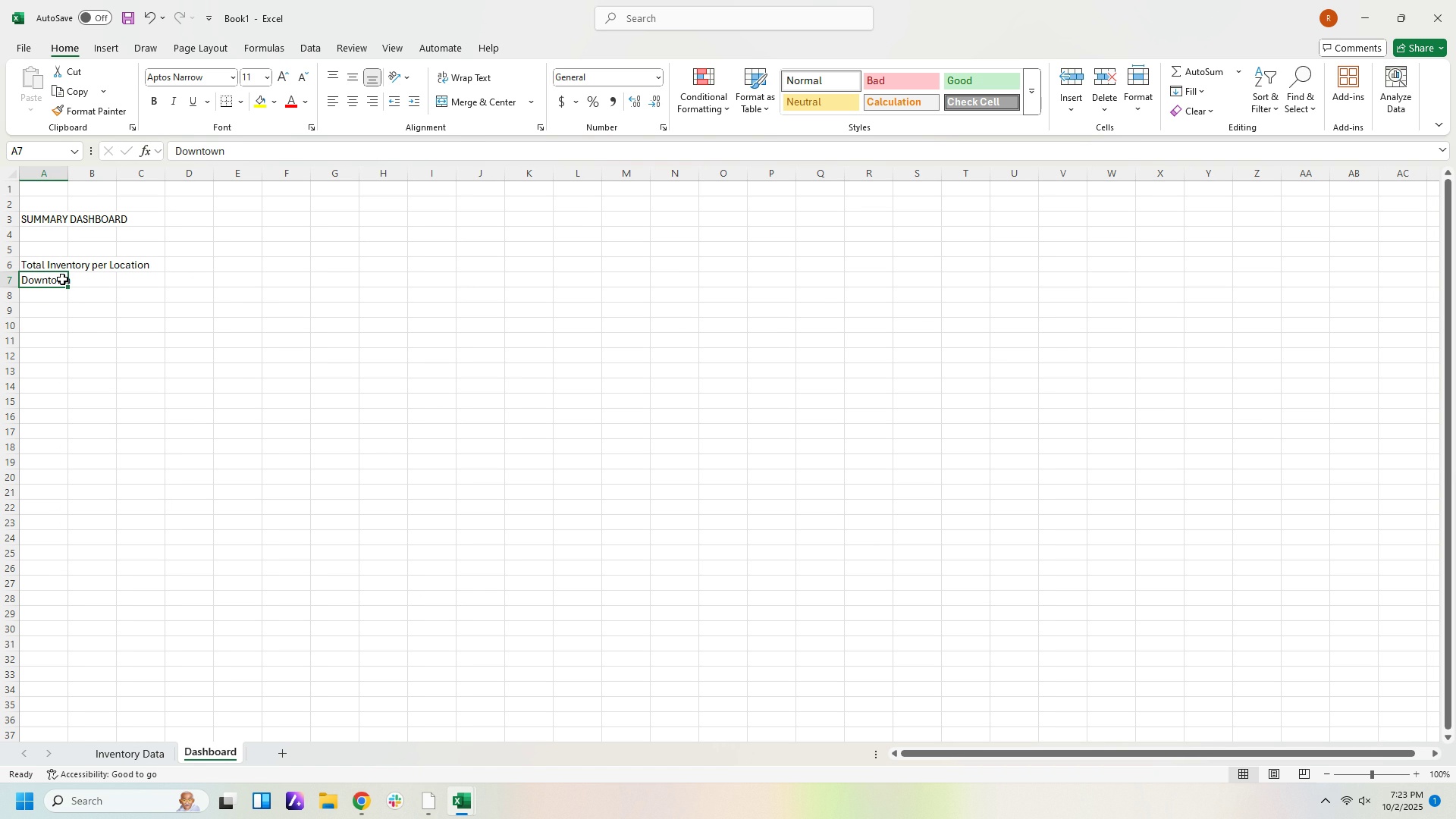 
key(ArrowDown)
 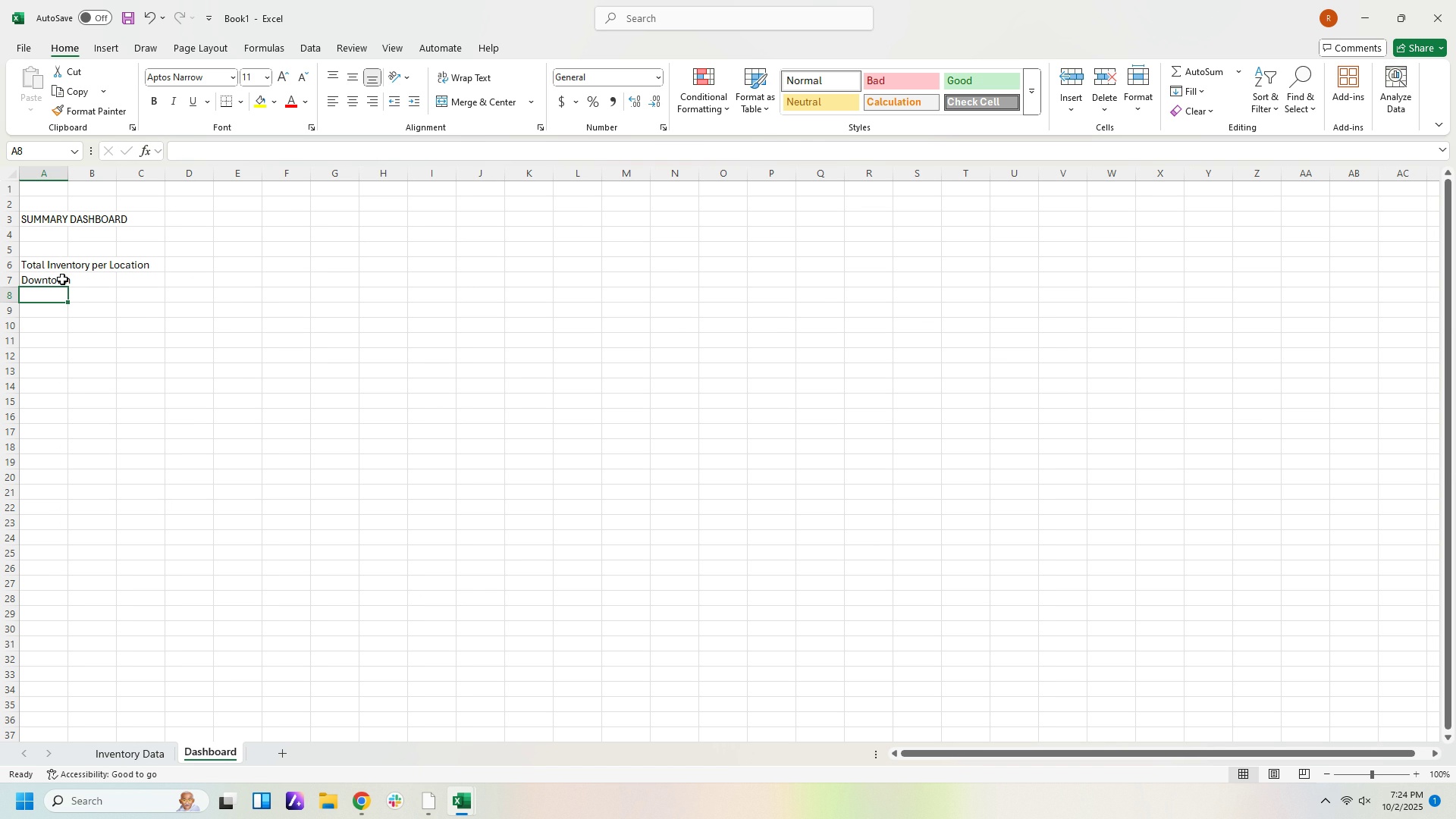 
wait(7.2)
 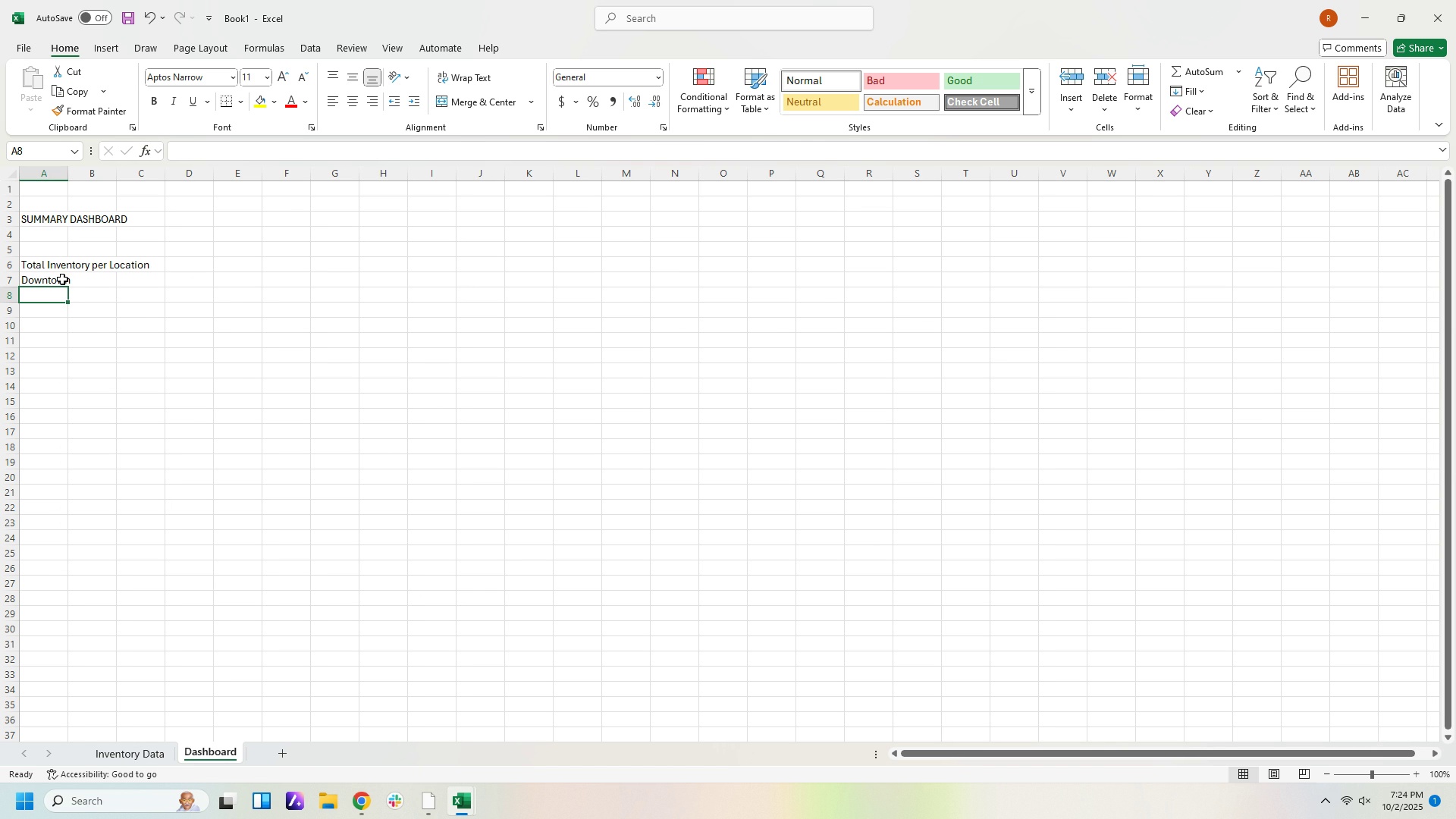 
type(Uptoe)
key(Backspace)
type(wn)
 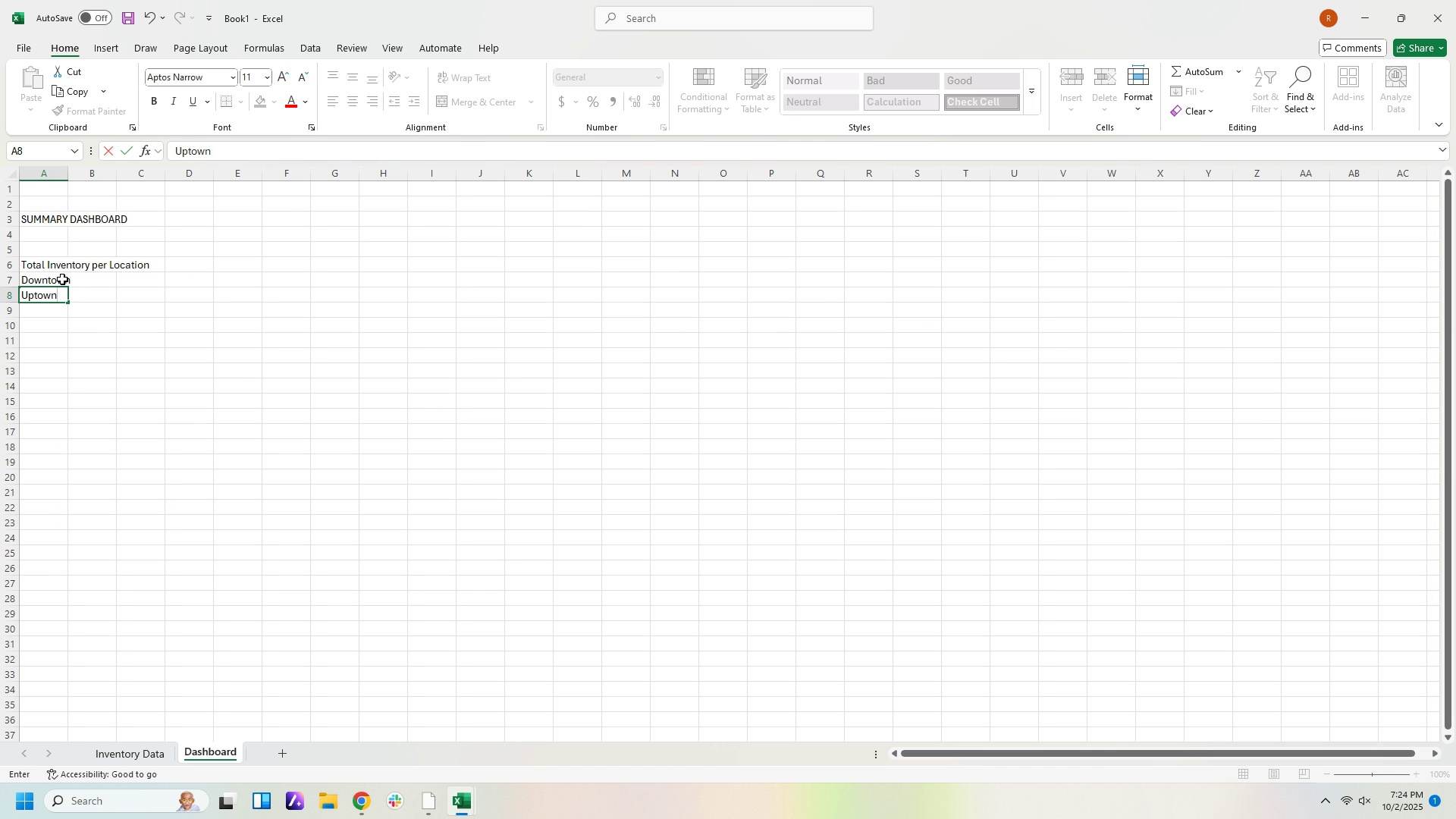 
key(ArrowDown)
 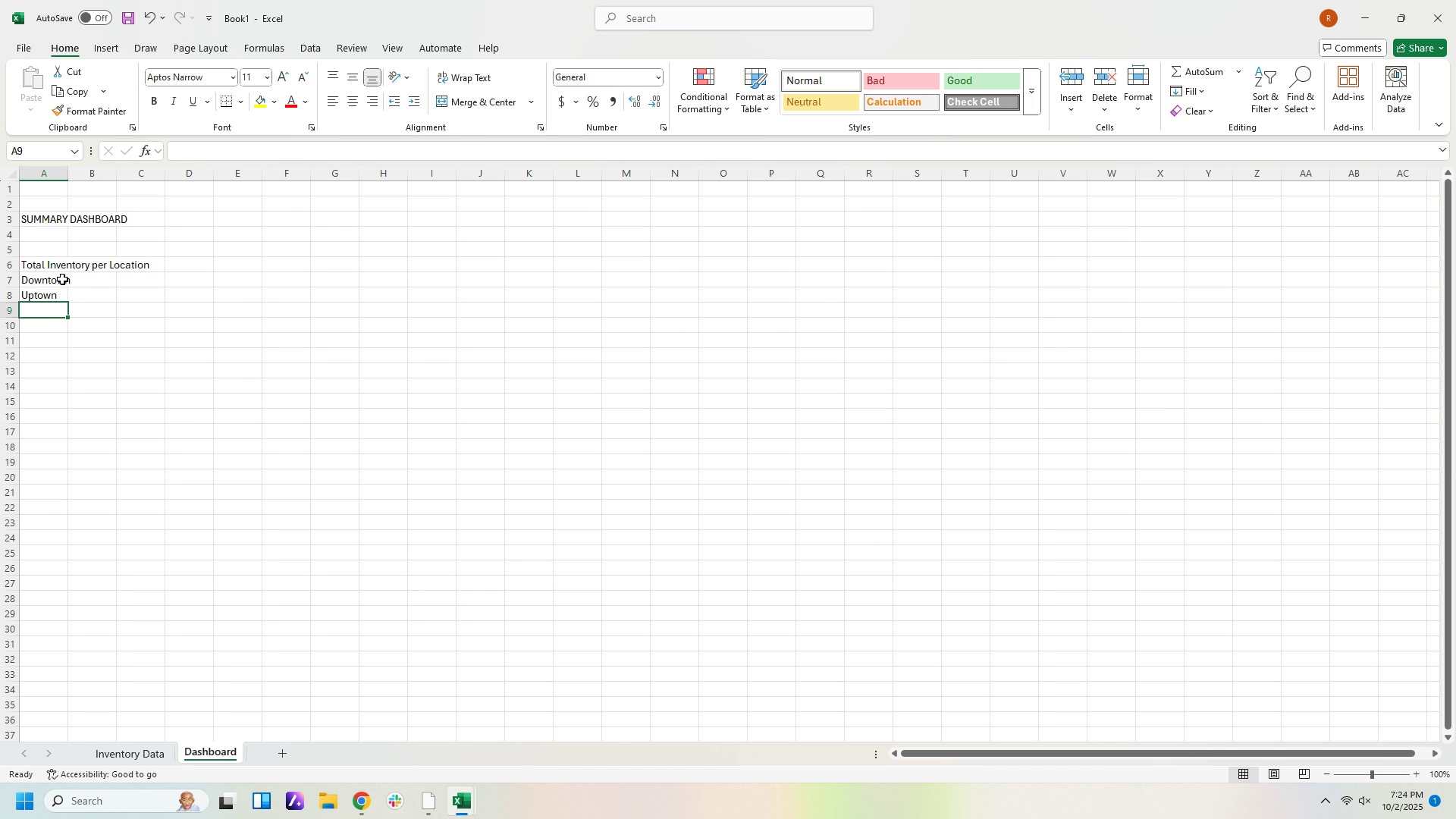 
type(Midtown)
 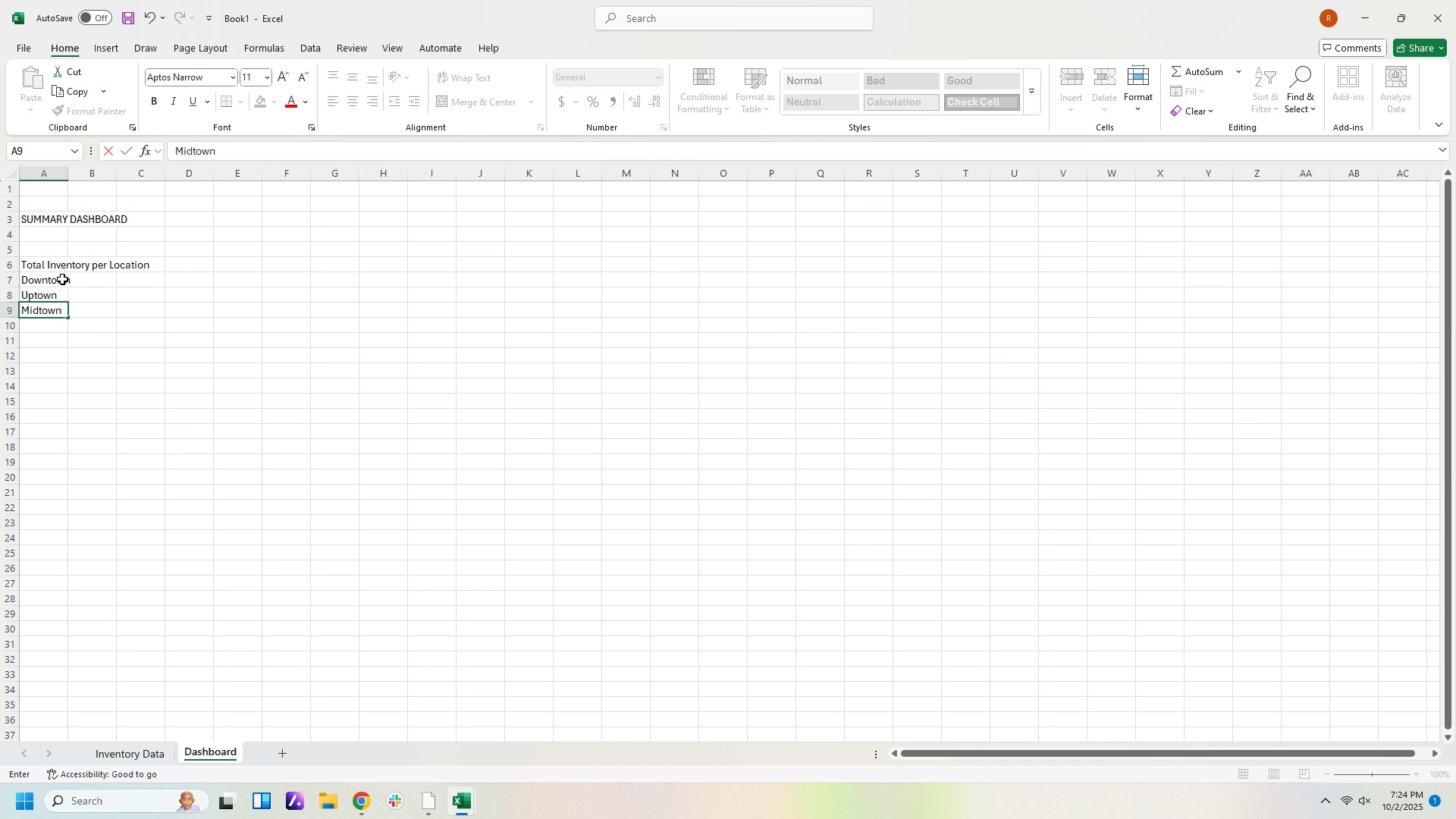 
key(ArrowRight)
 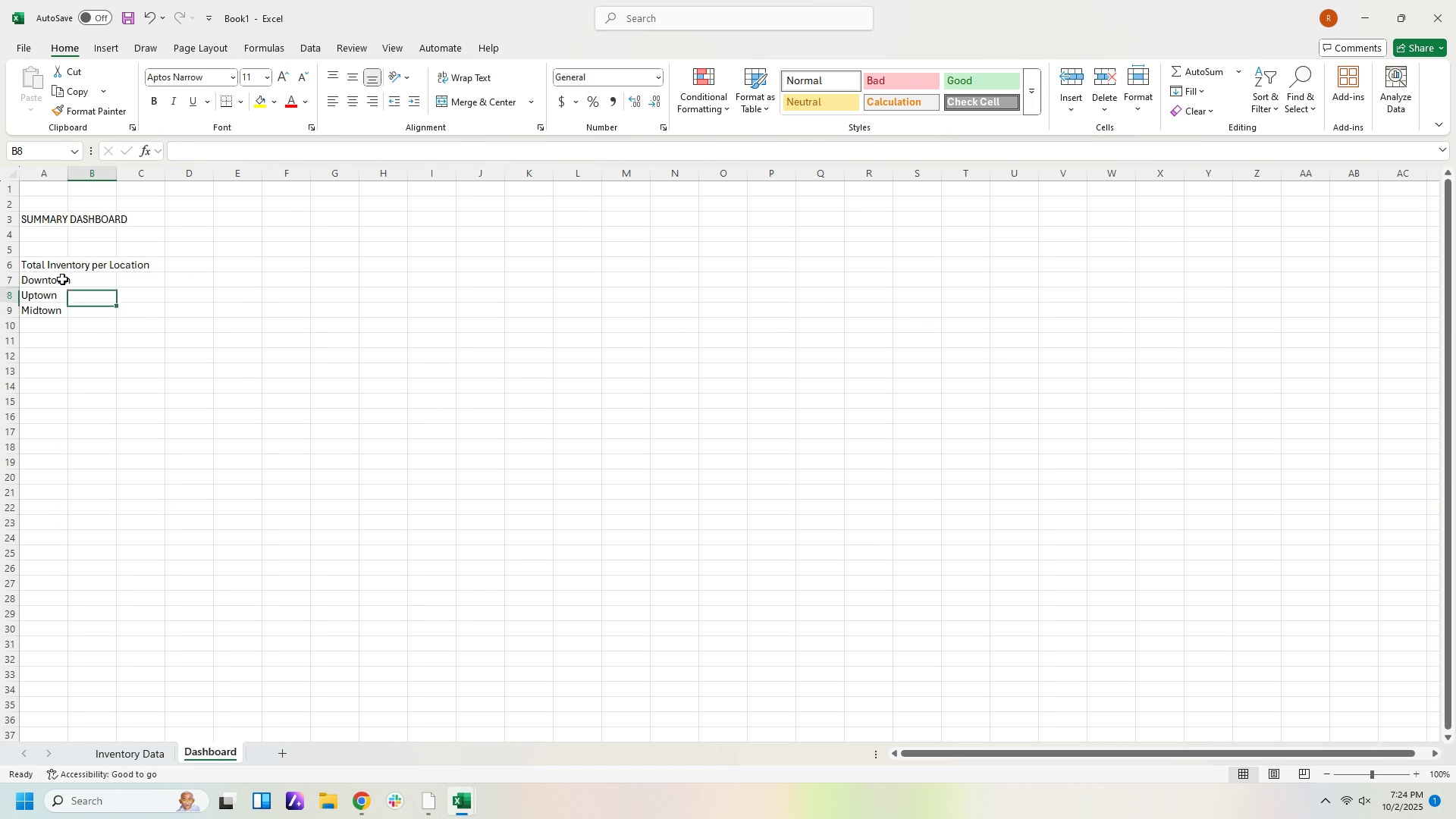 
key(ArrowUp)
 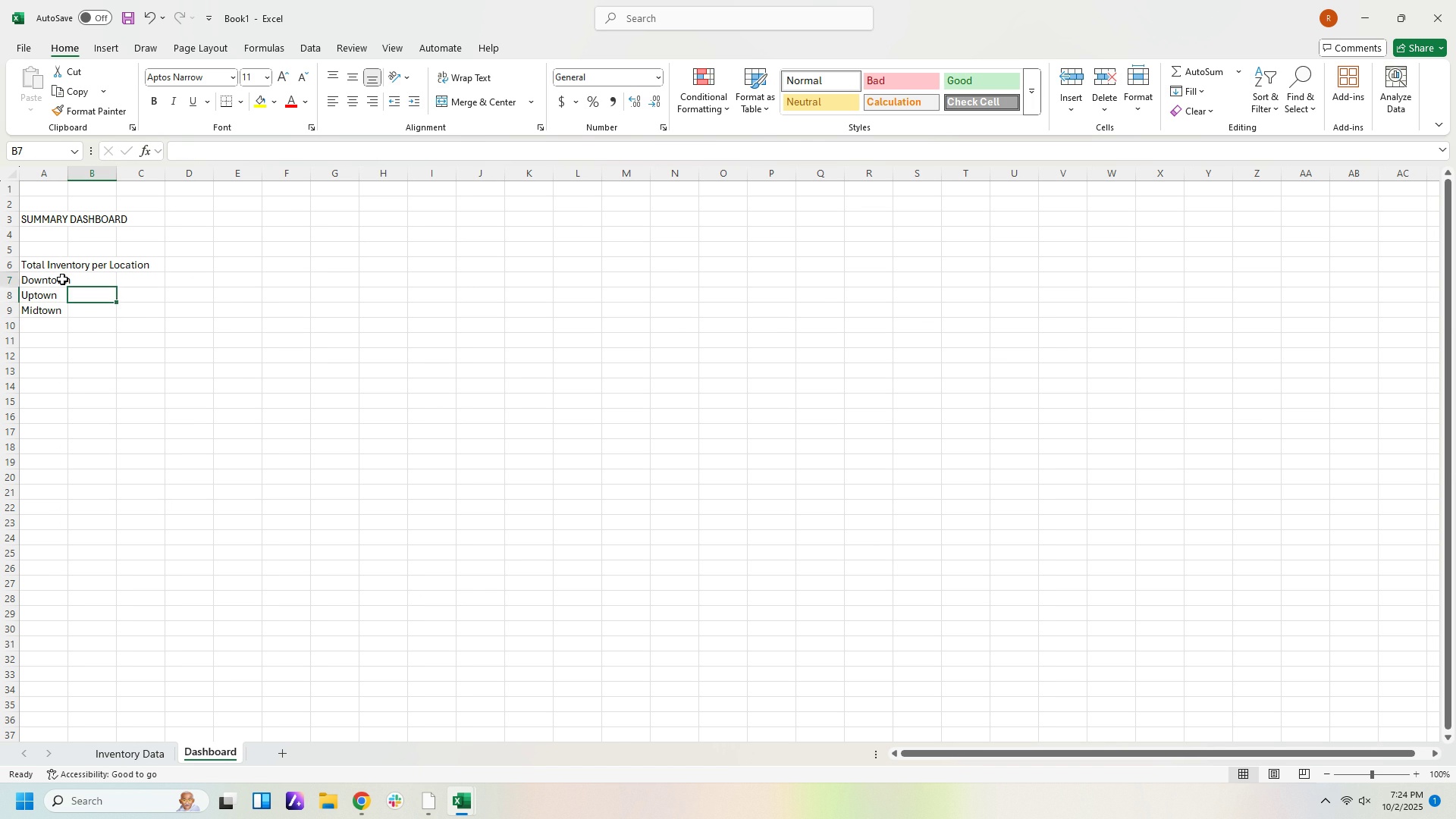 
key(ArrowUp)
 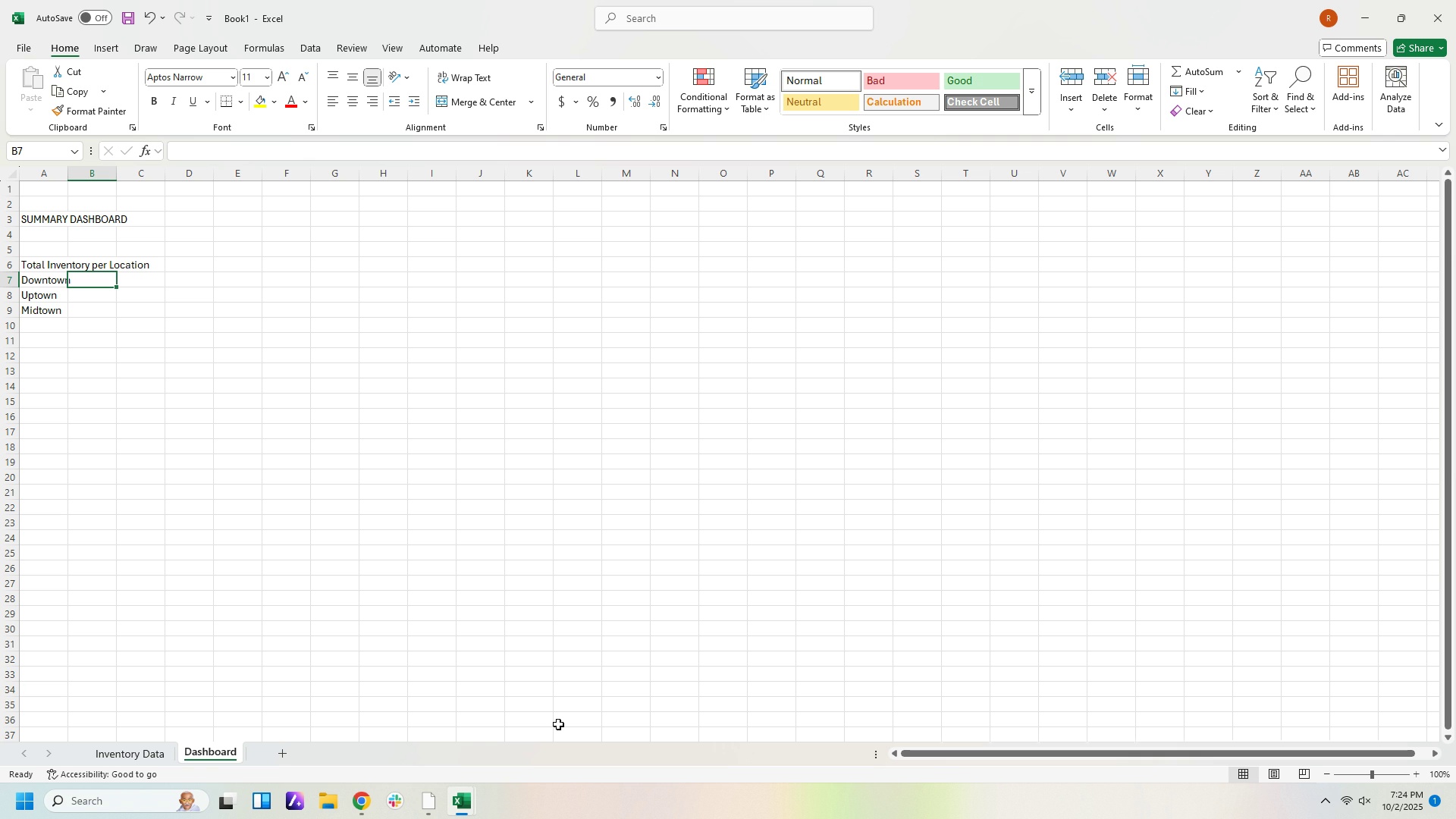 
wait(5.92)
 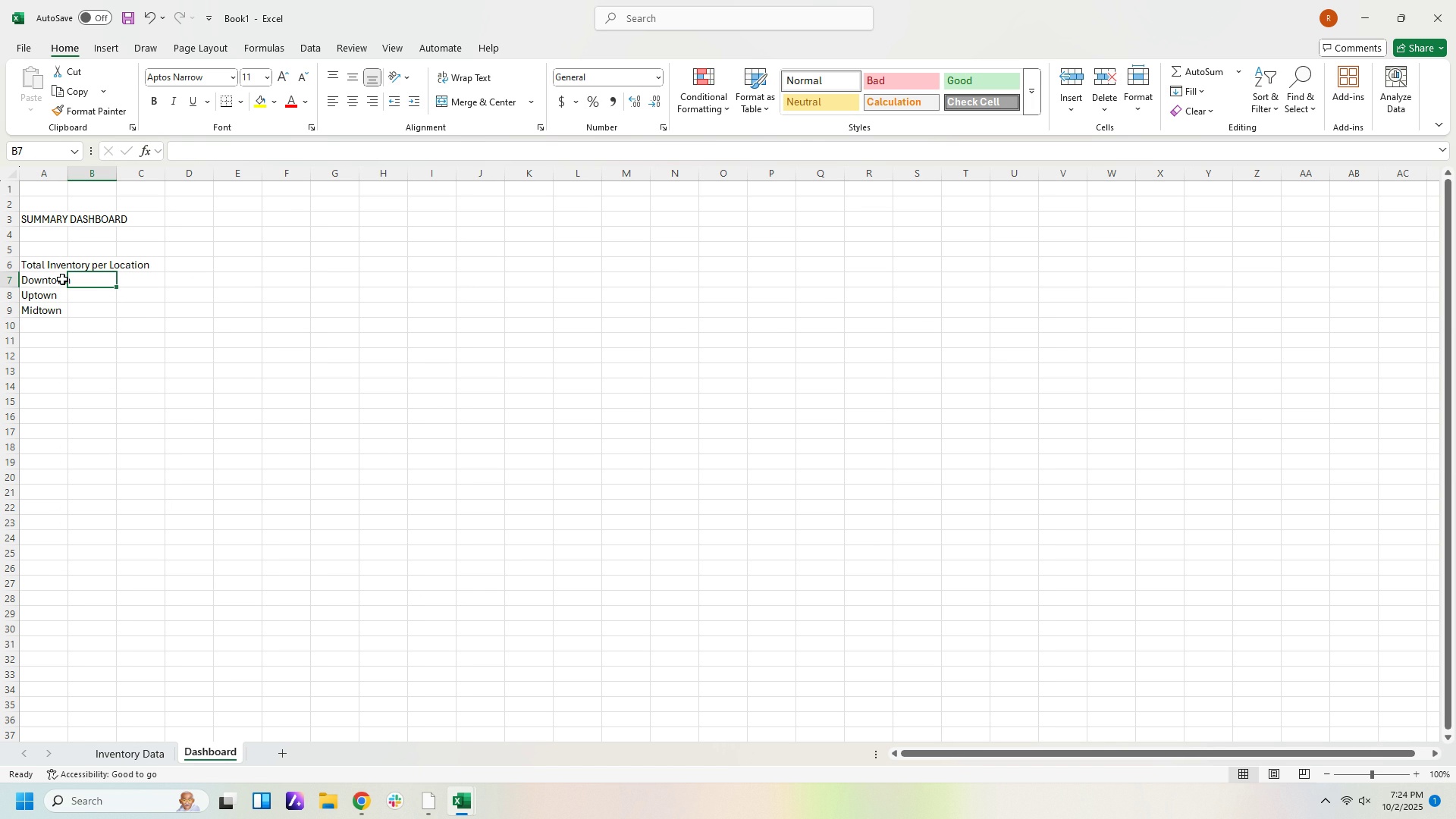 
left_click([133, 755])
 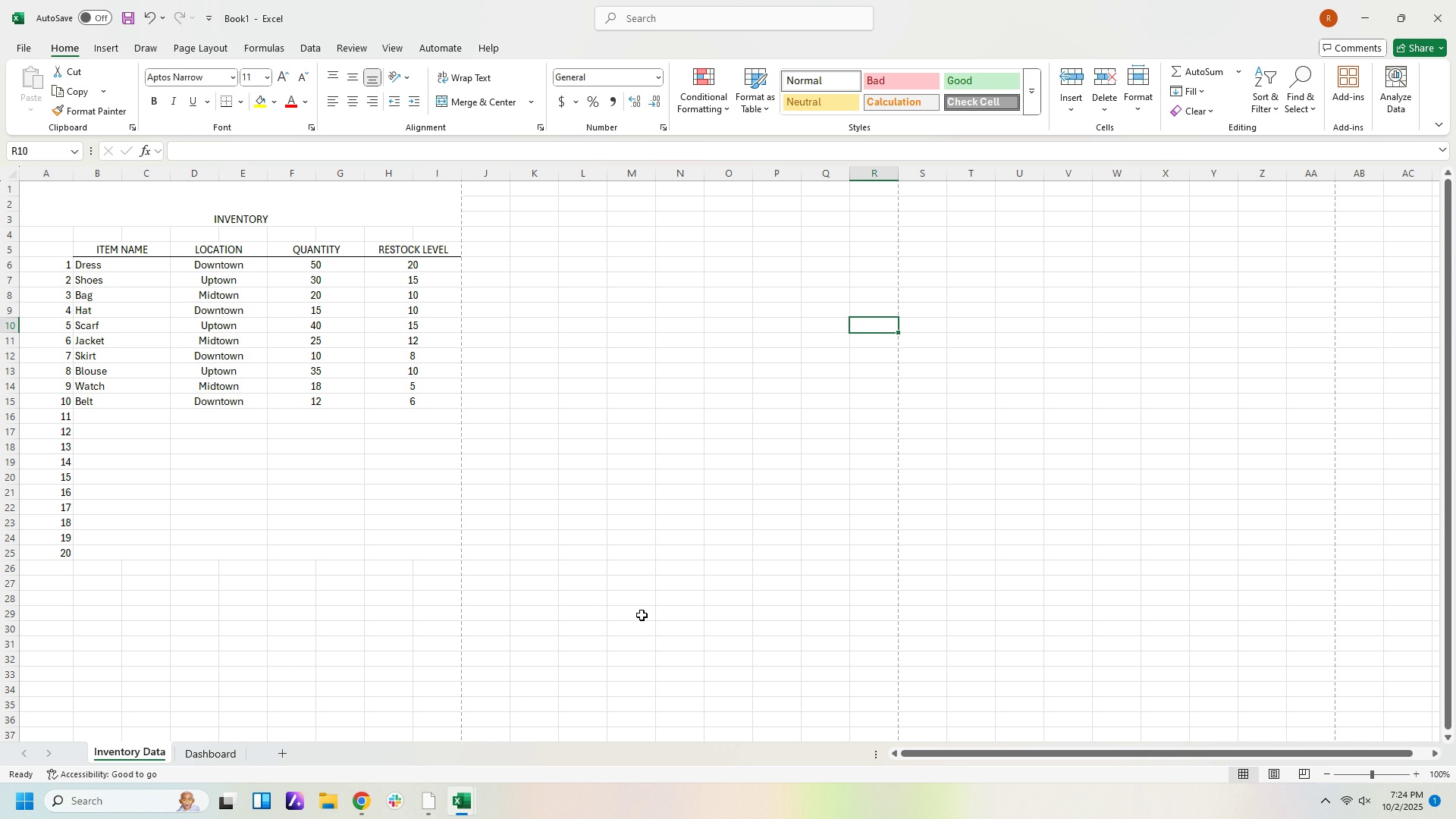 
wait(32.85)
 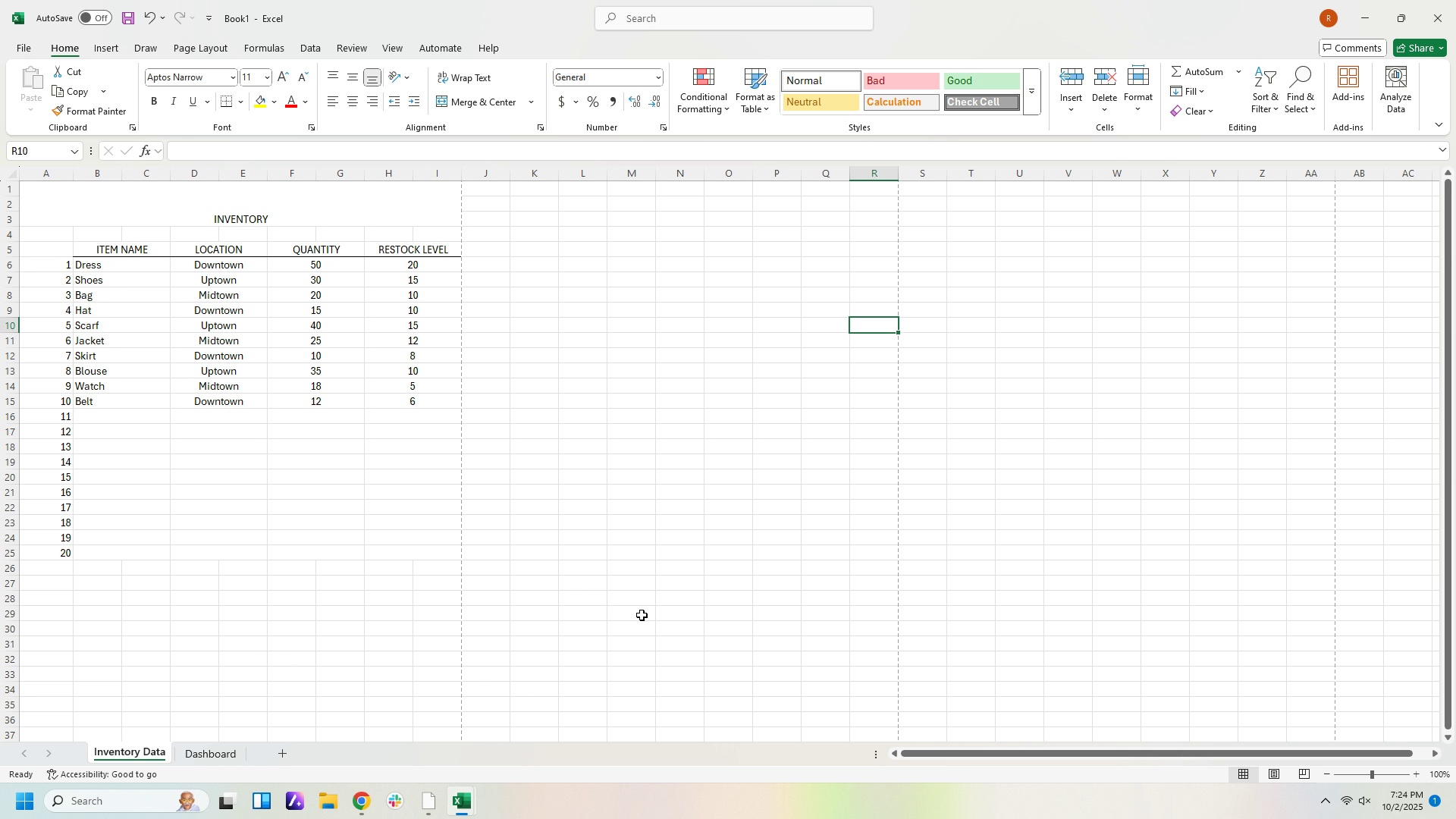 
type(combatant)
 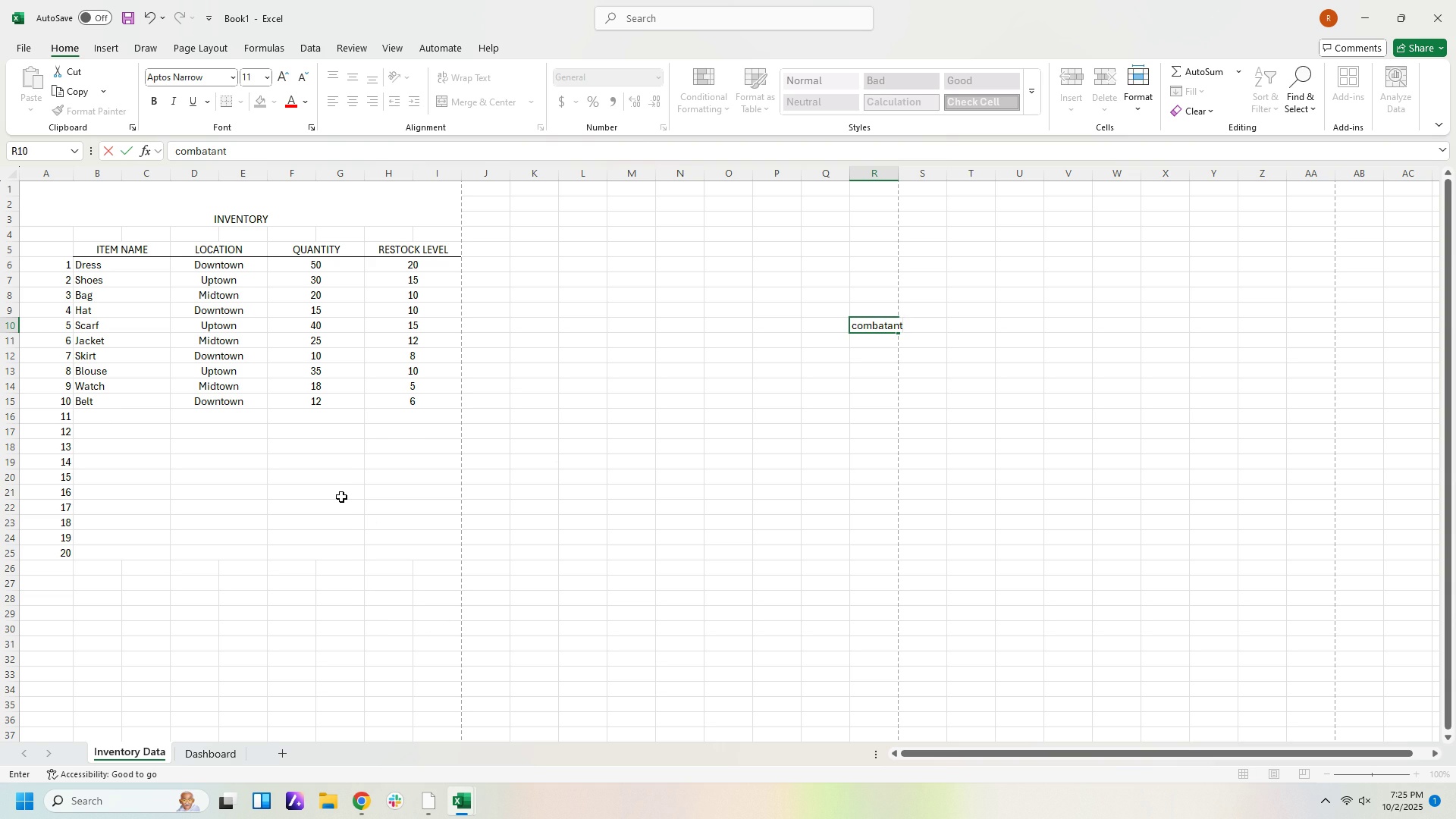 
wait(12.18)
 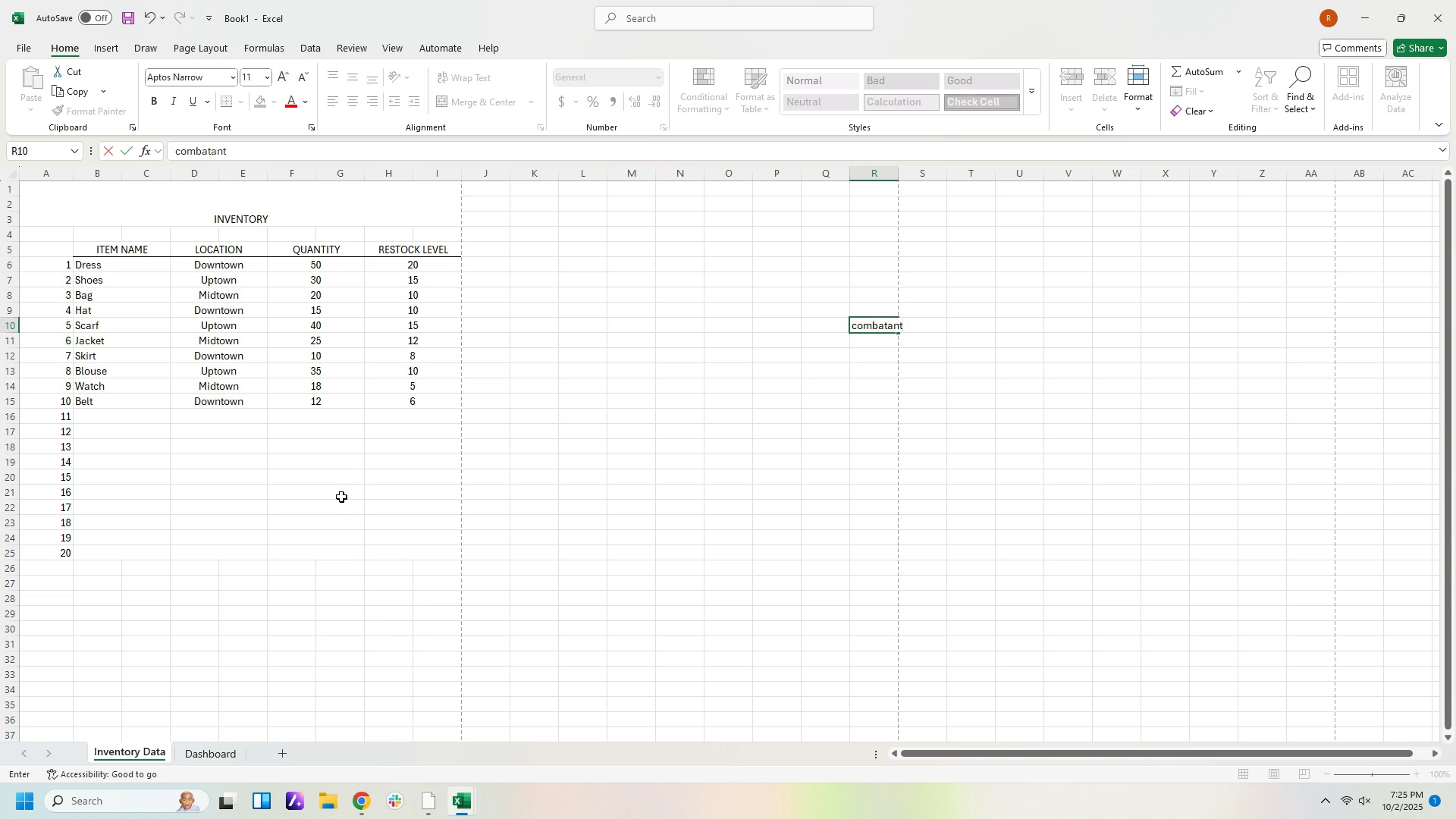 
left_click([876, 328])
 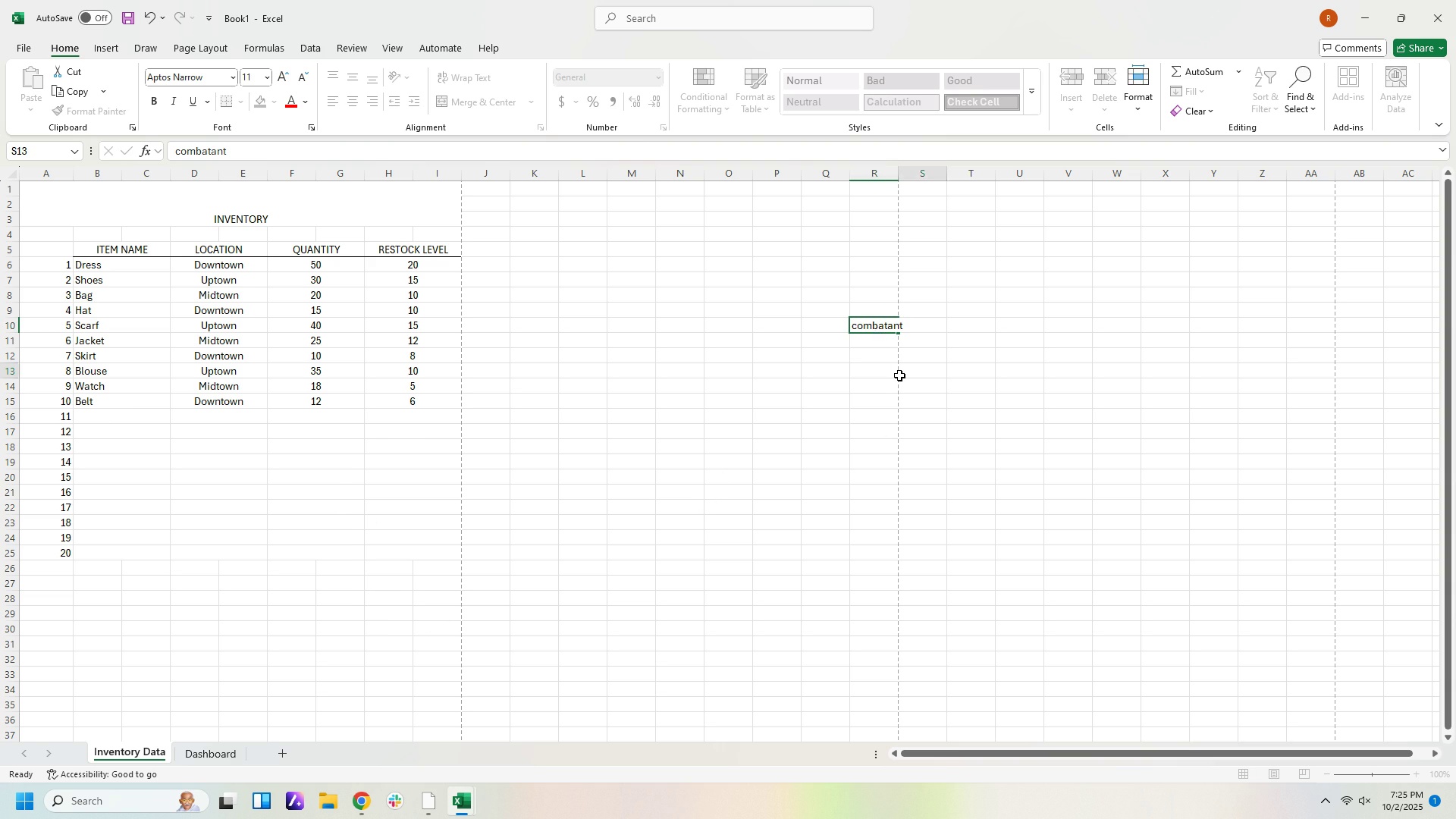 
left_click([899, 375])
 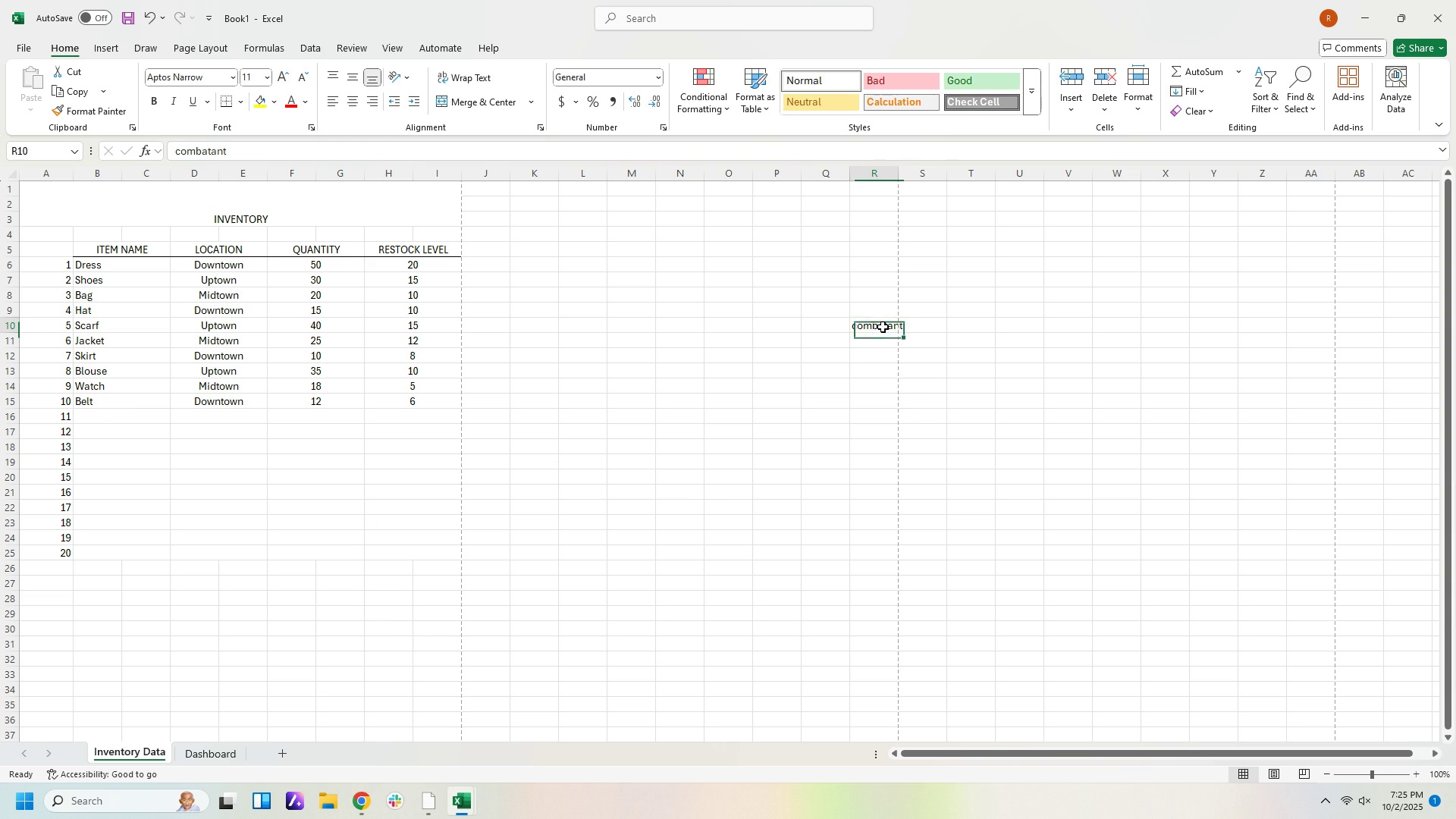 
double_click([883, 327])
 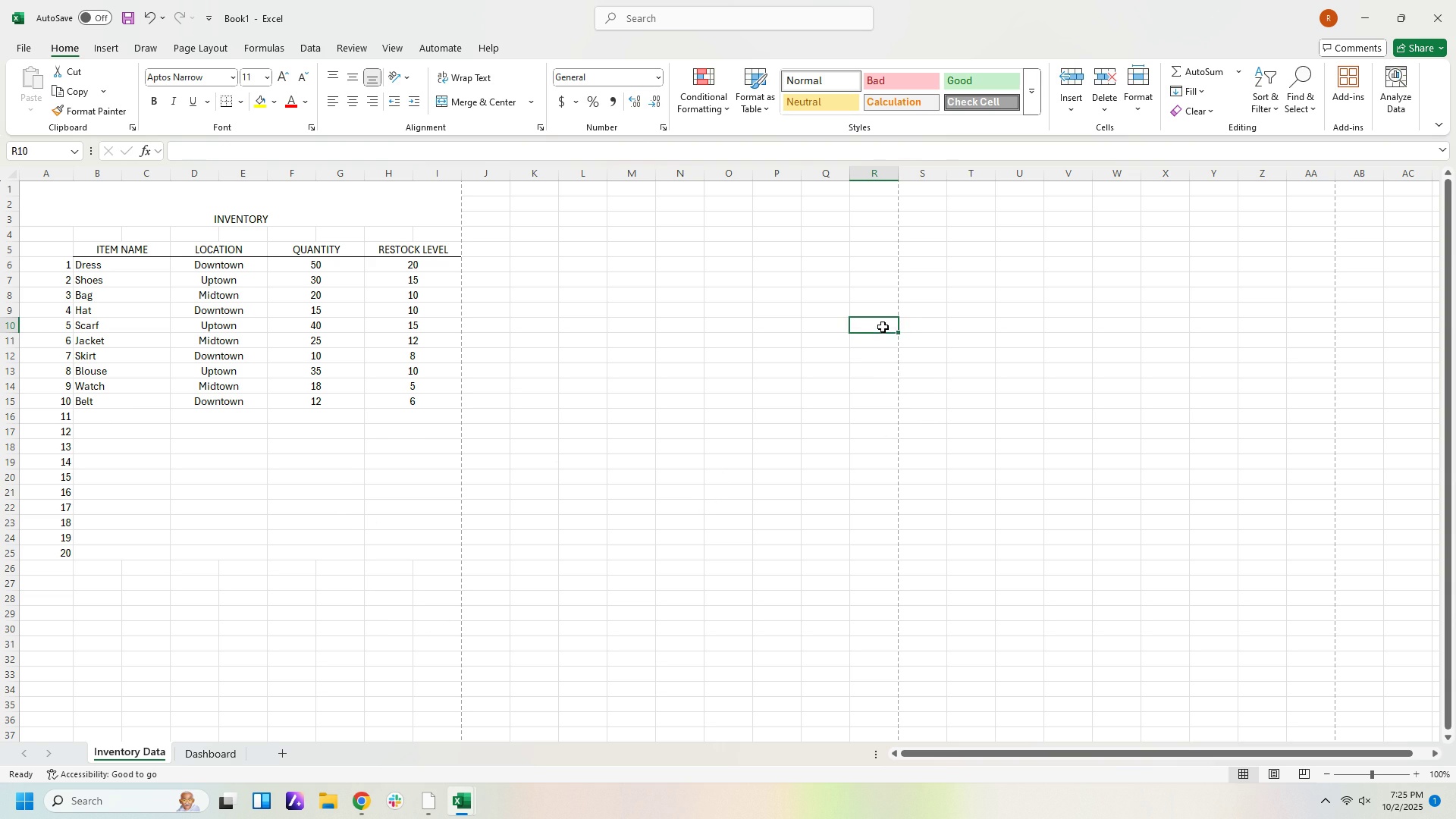 
key(Delete)
 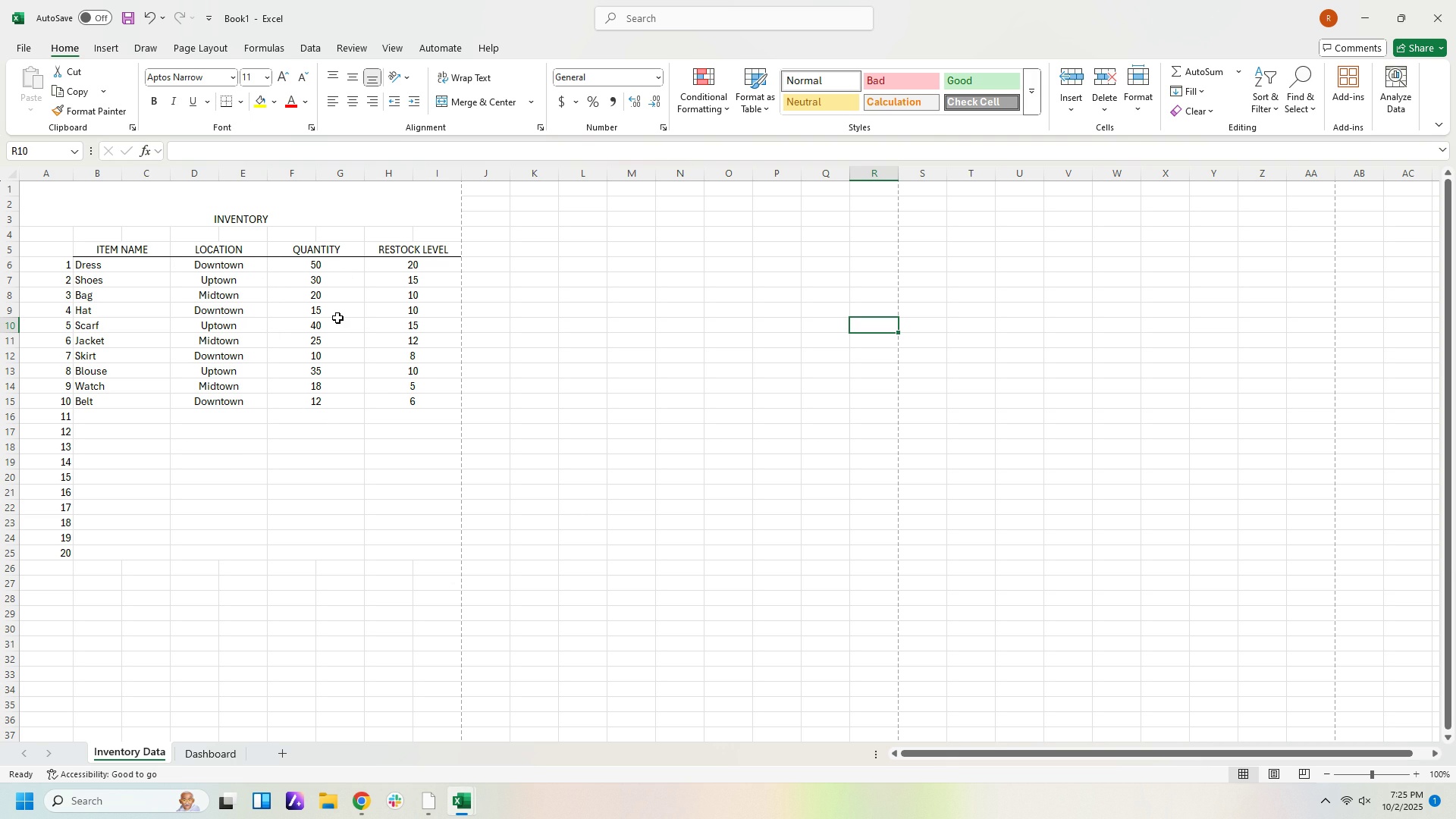 
wait(16.94)
 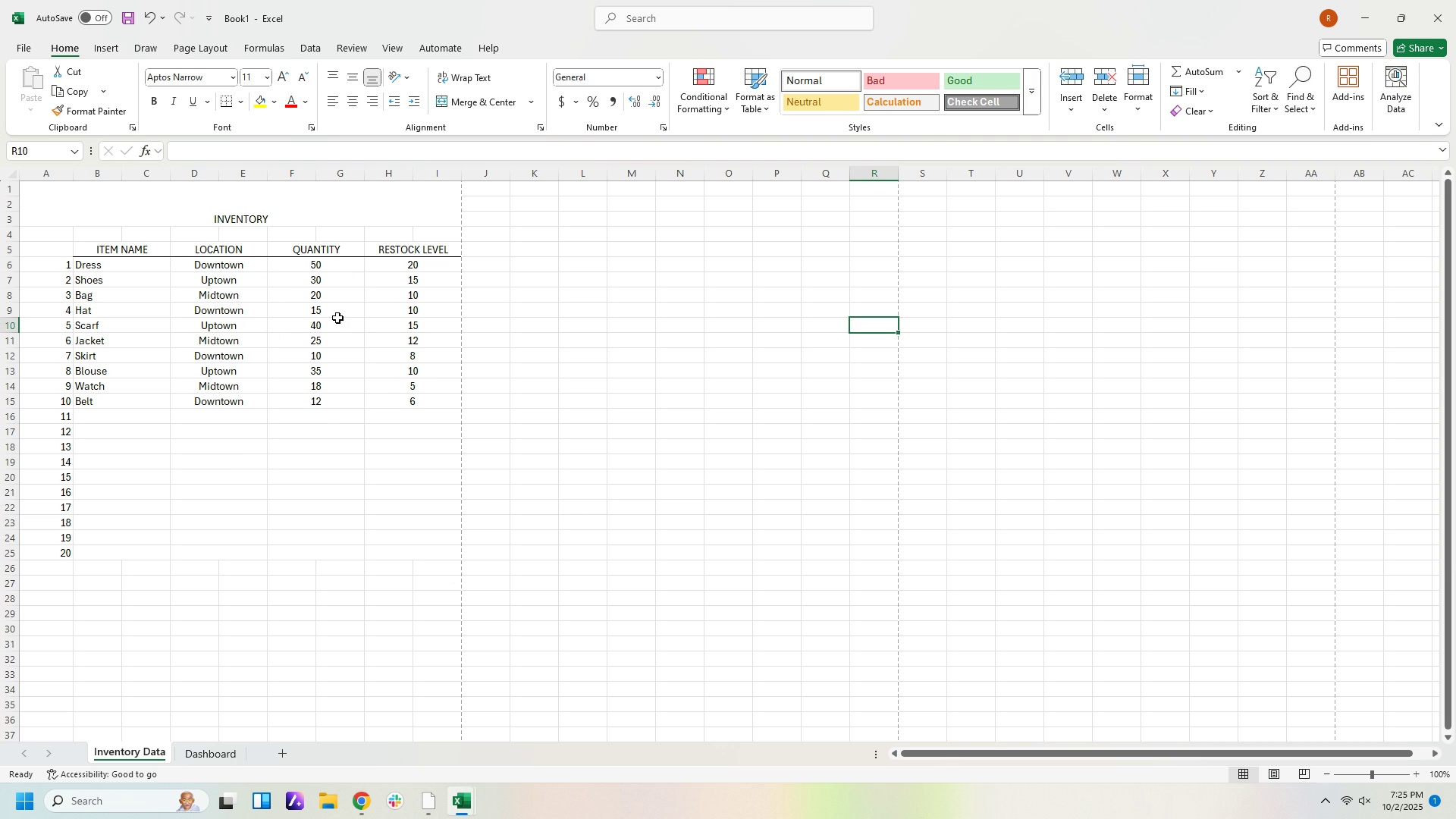 
left_click([212, 758])
 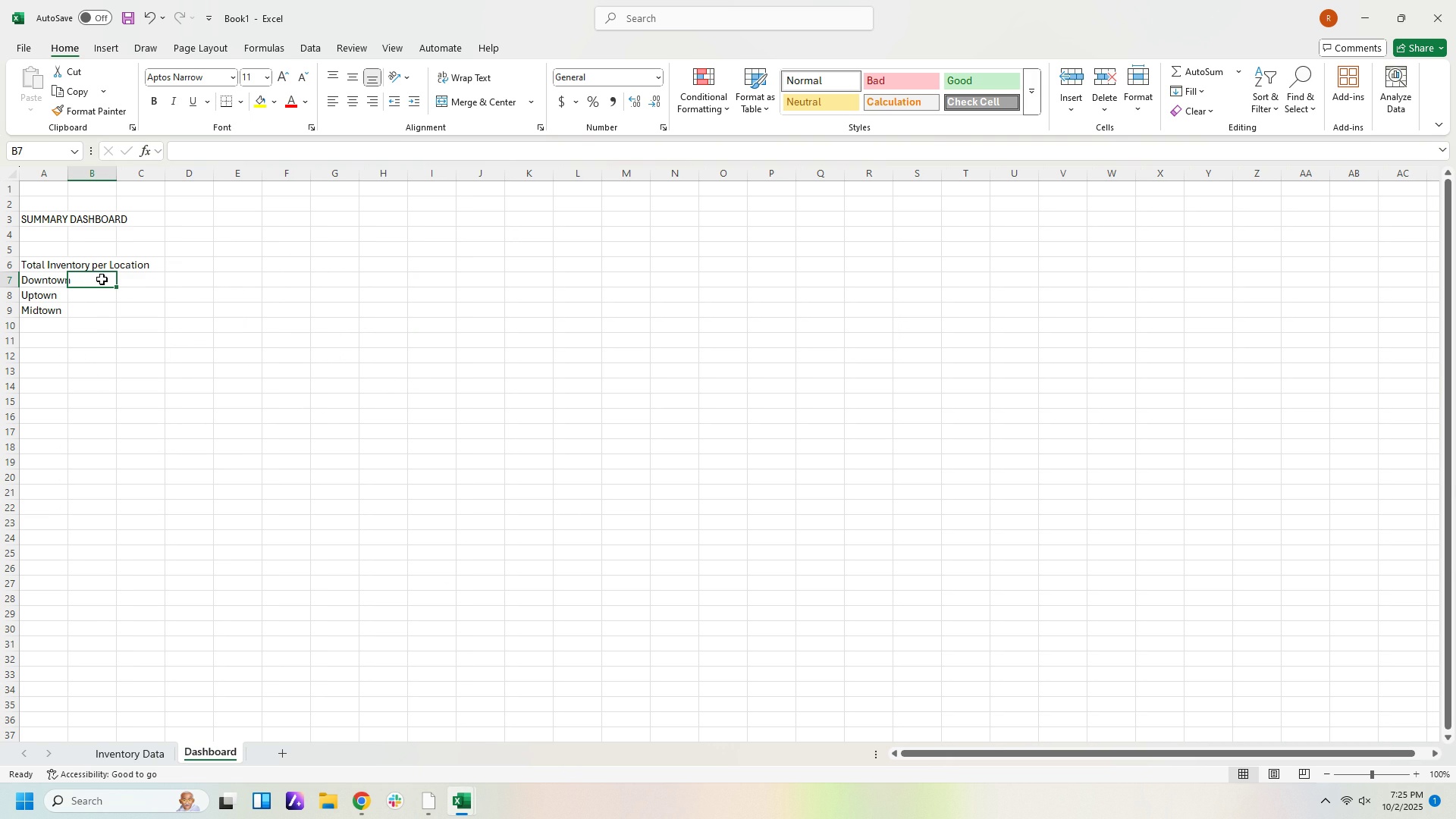 
left_click([102, 279])
 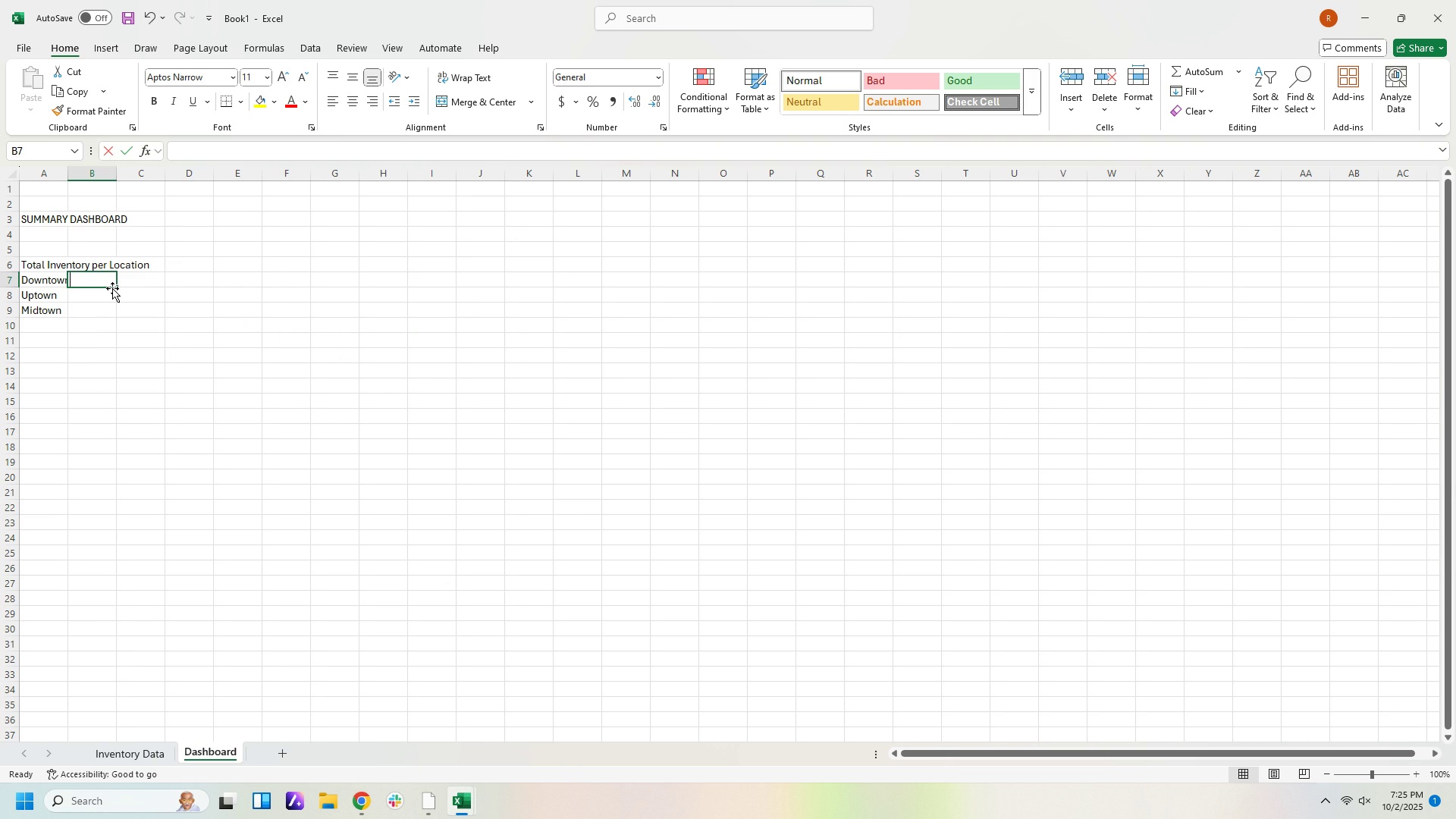 
key(Numpad8)
 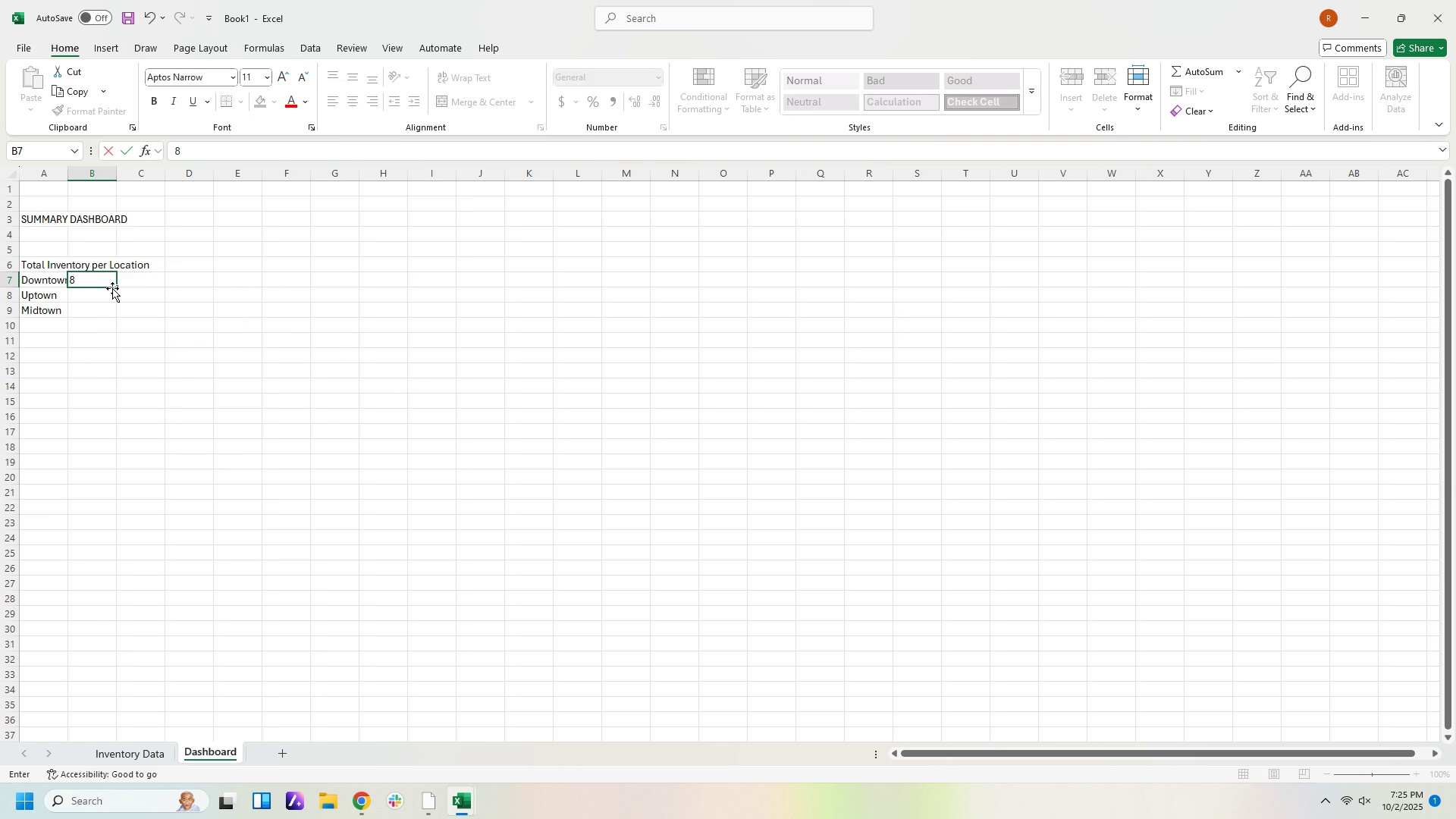 
key(Numpad7)
 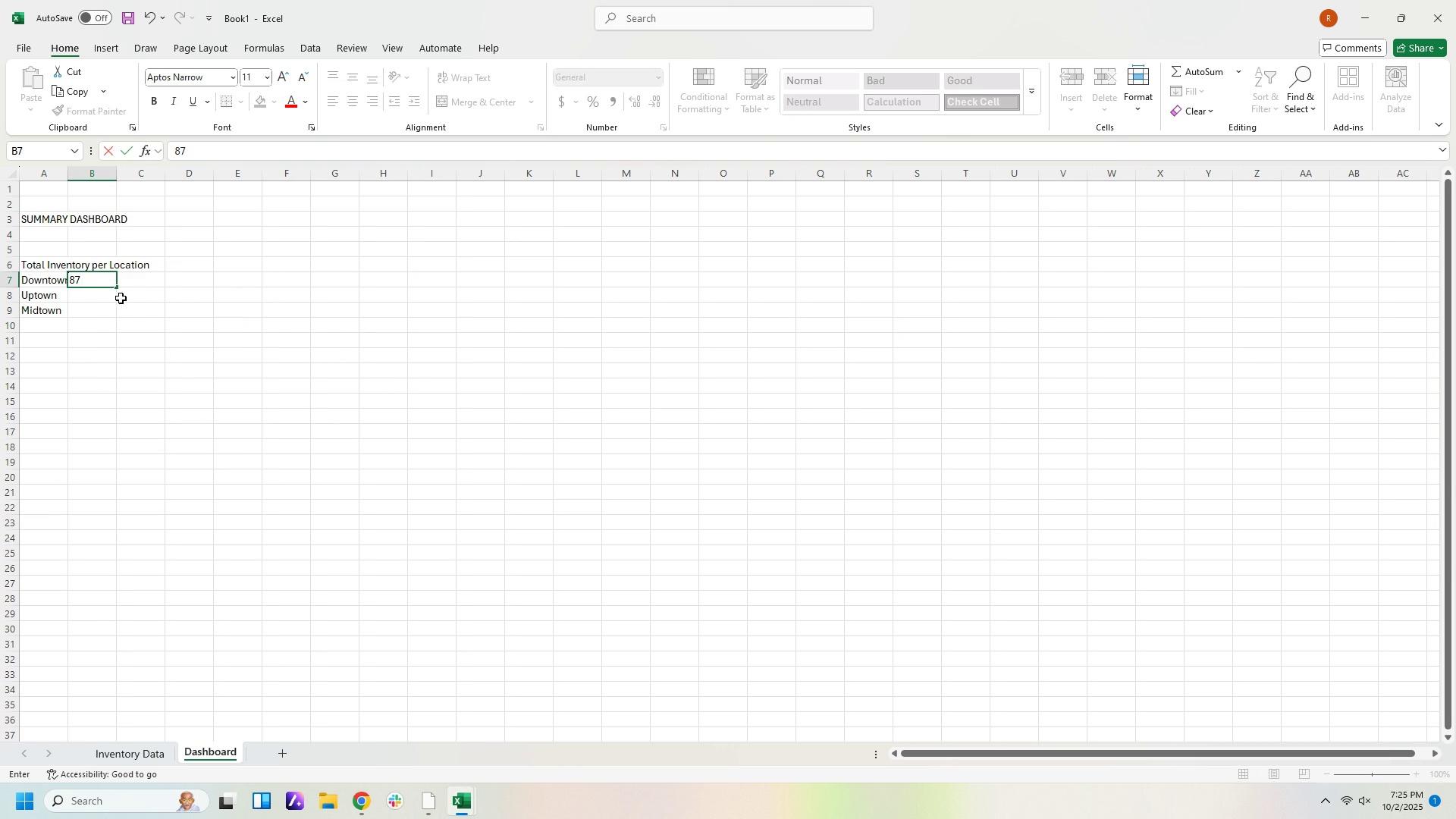 
left_click([109, 293])
 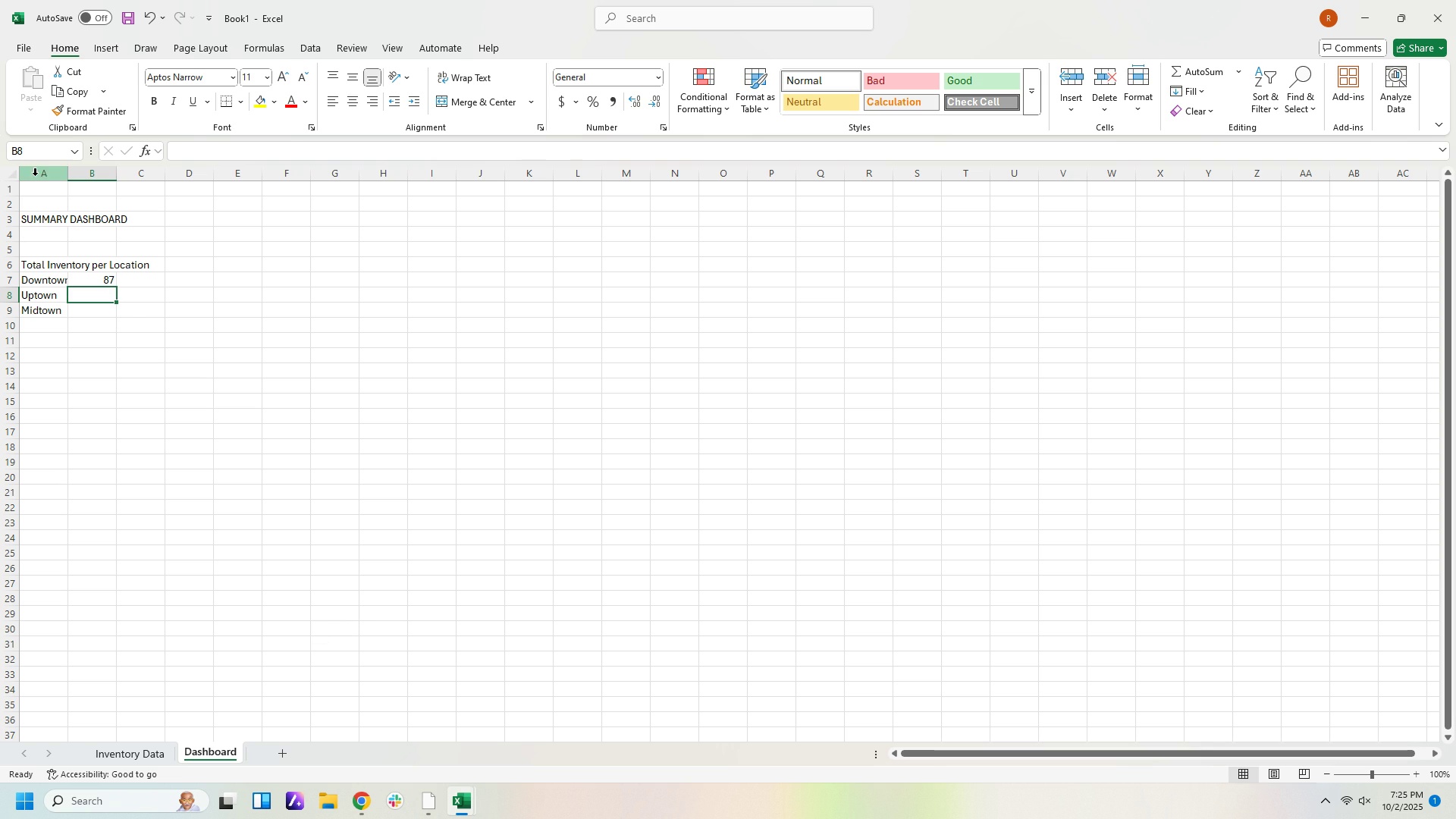 
left_click([46, 174])